 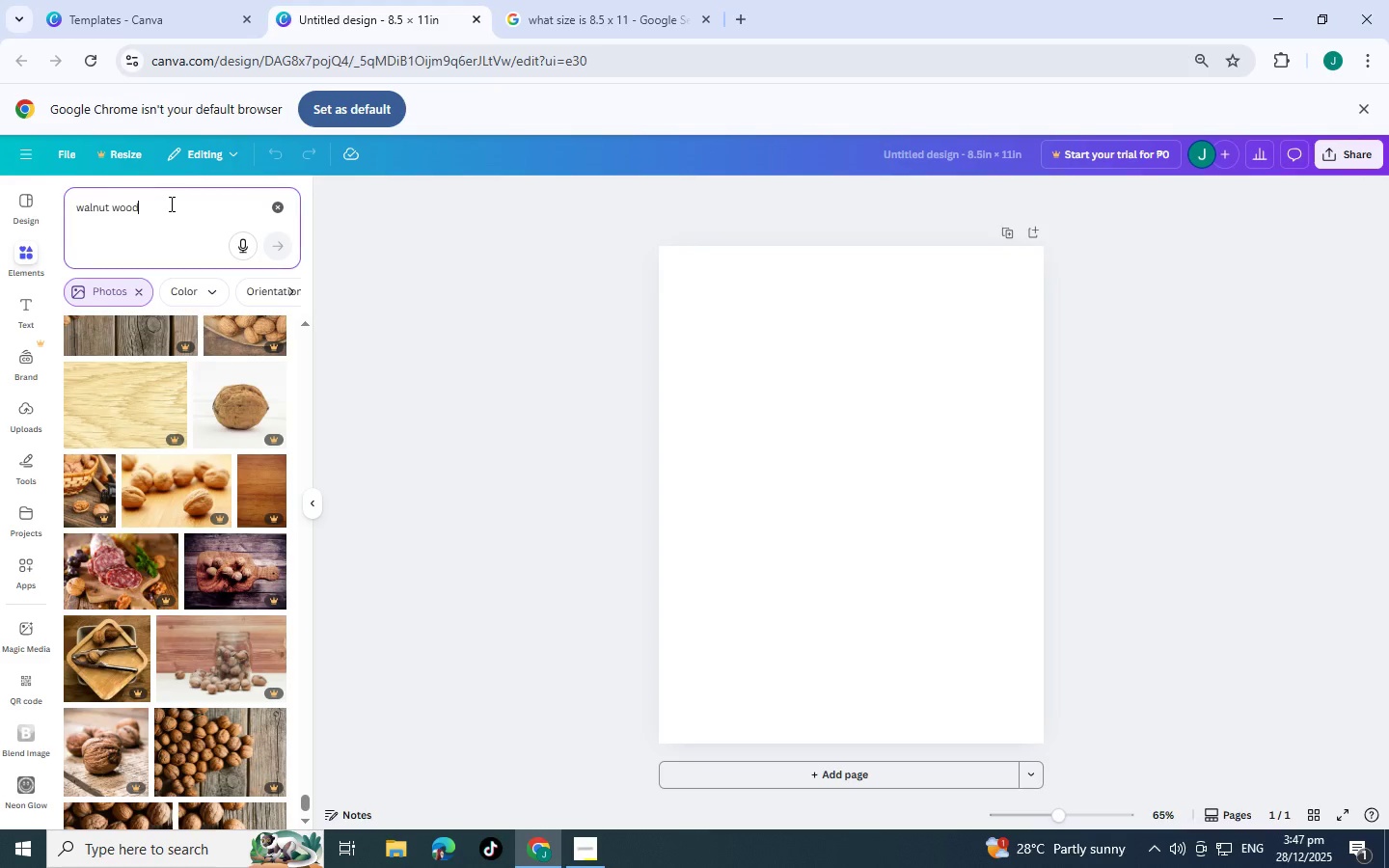 
hold_key(key=Backspace, duration=1.5)
 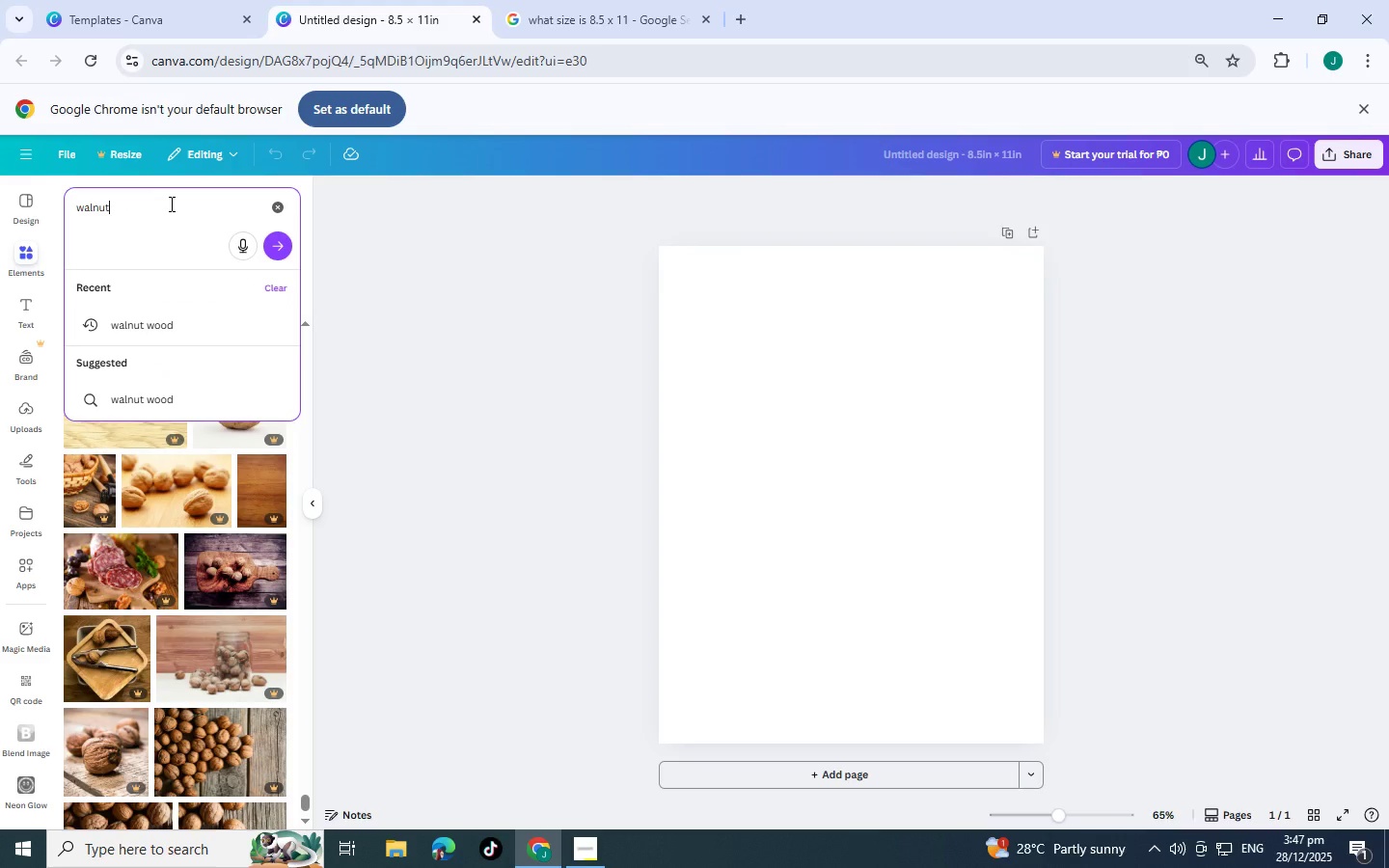 
hold_key(key=Backspace, duration=0.38)
 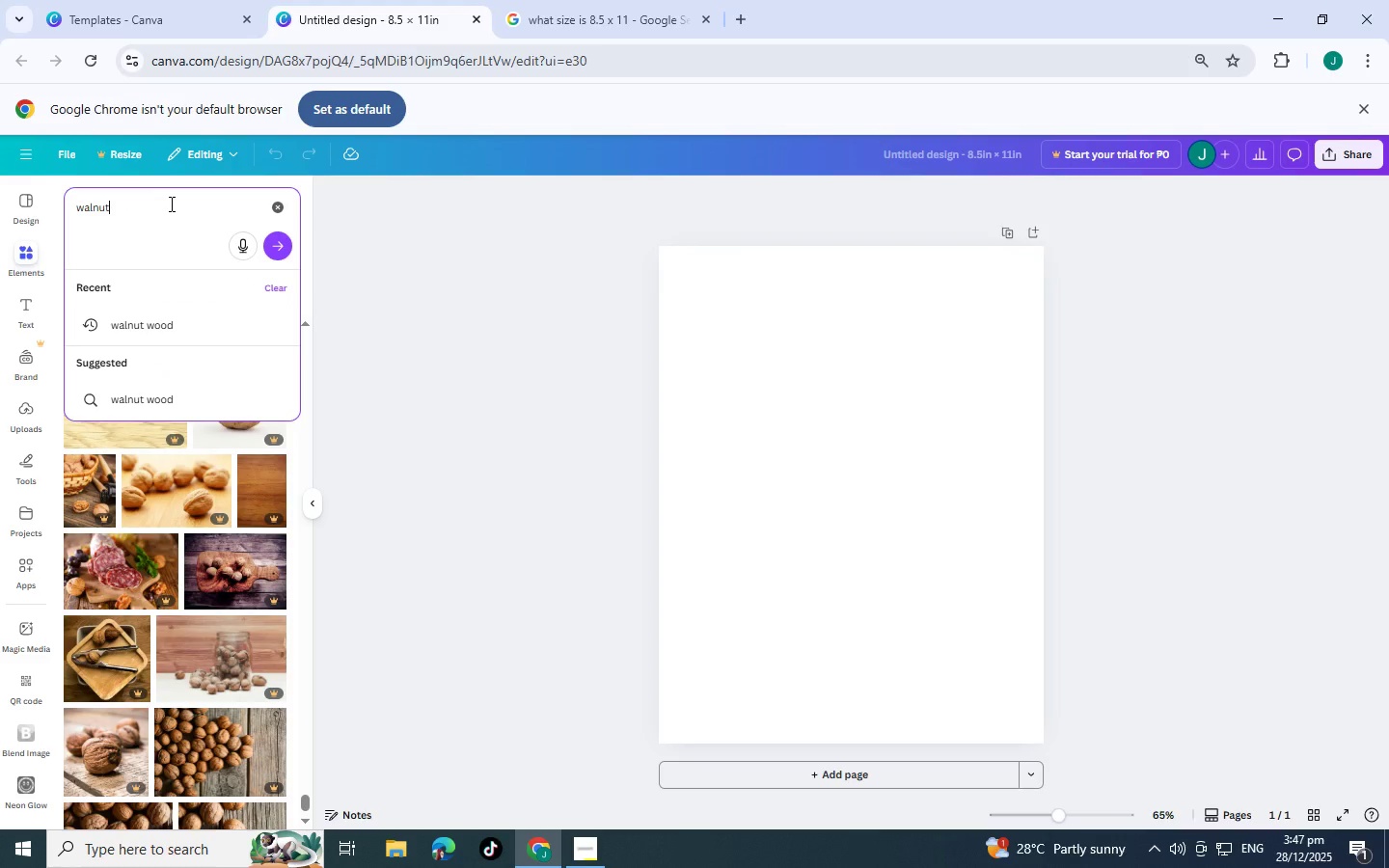 
key(Backspace)
key(Backspace)
type(wood species)
 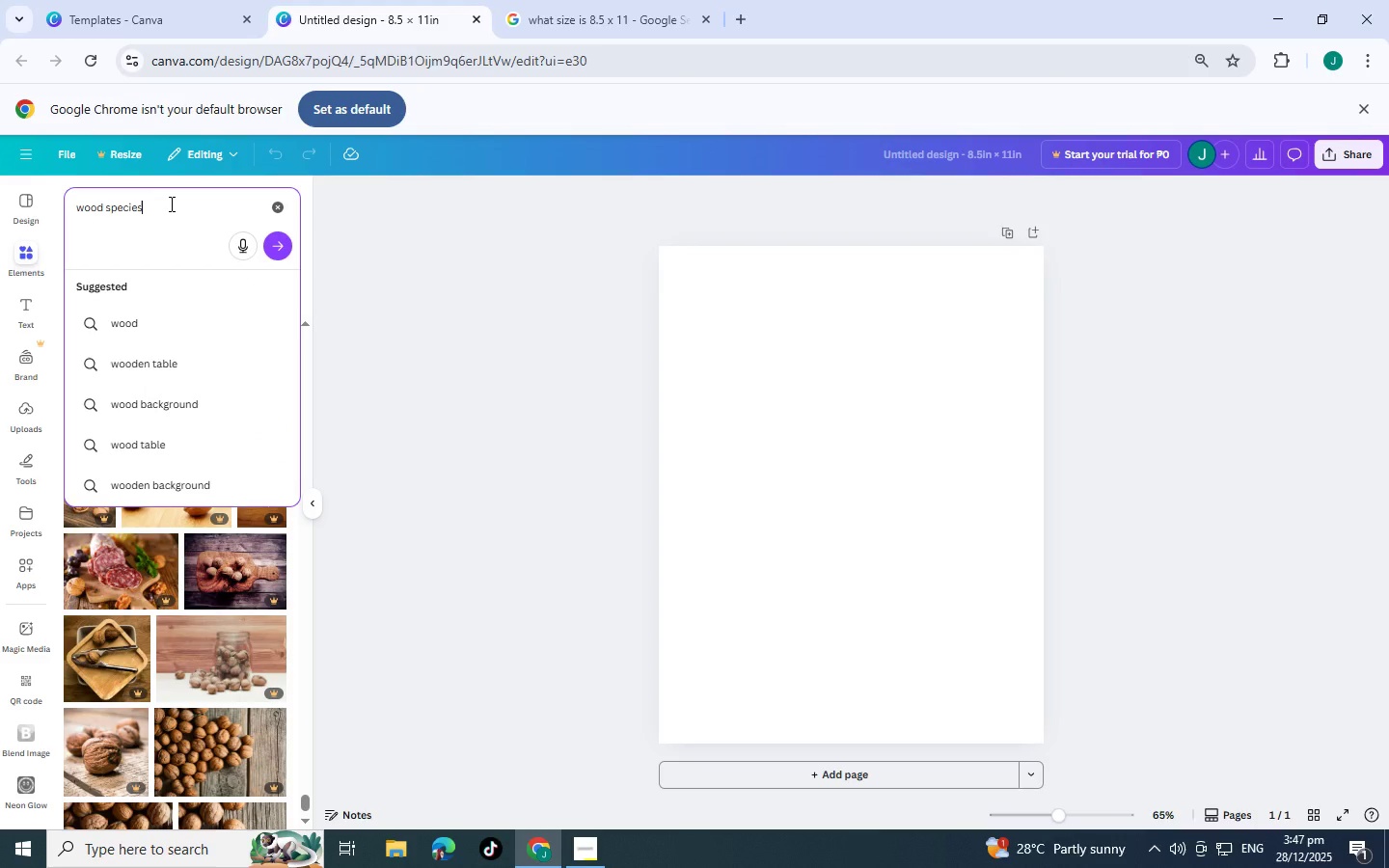 
key(Enter)
 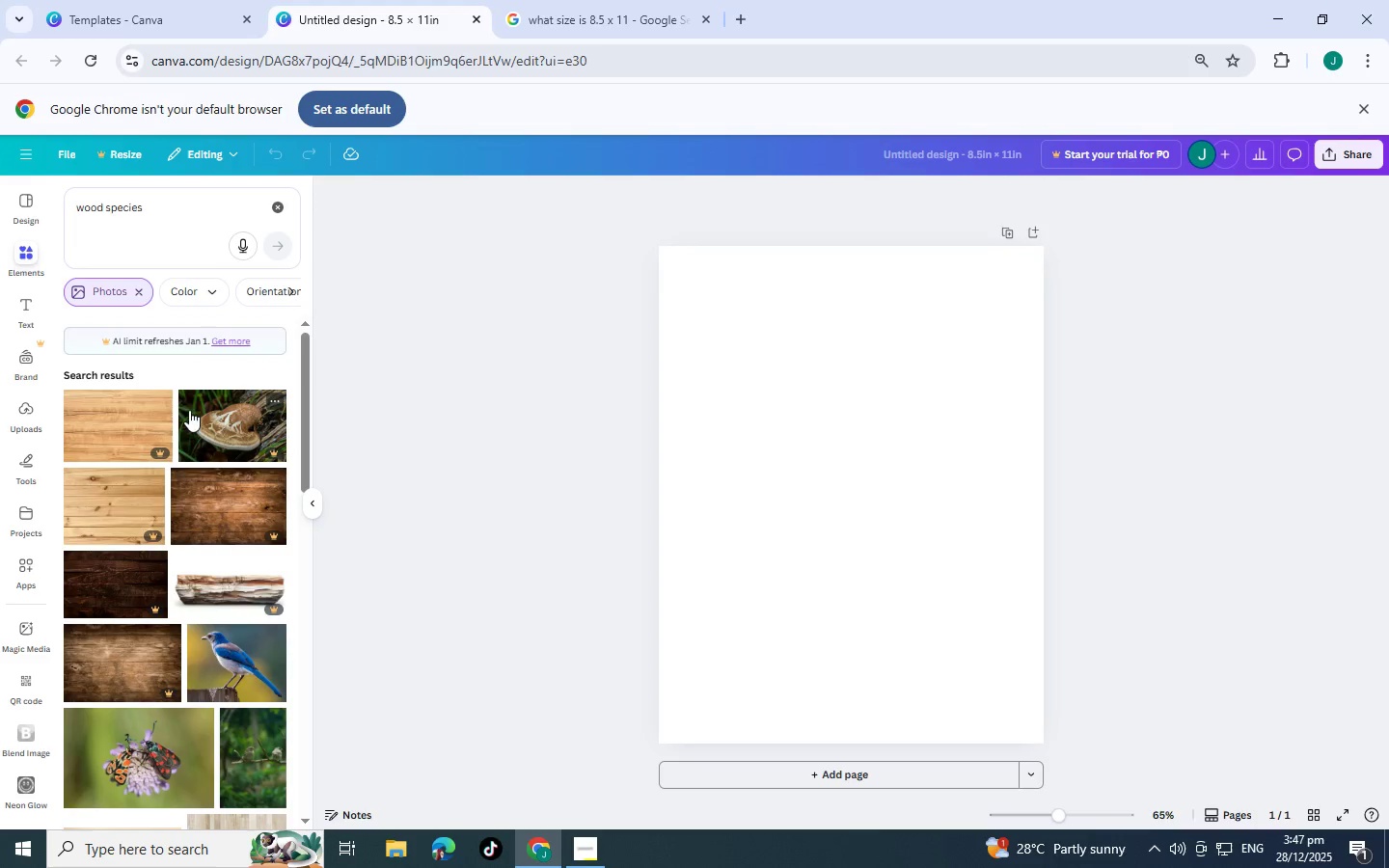 
scroll: coordinate [141, 472], scroll_direction: down, amount: 9.0
 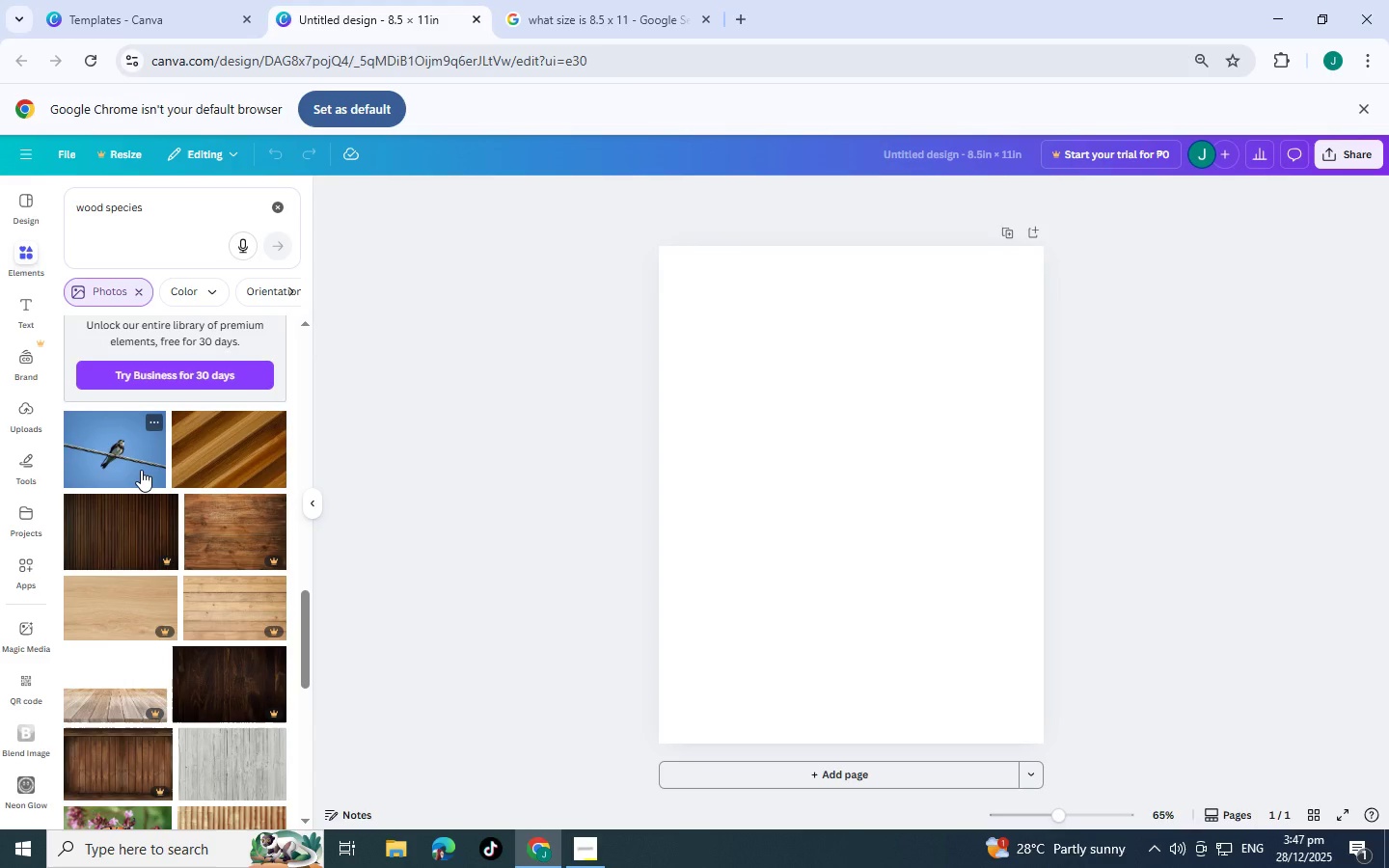 
scroll: coordinate [141, 470], scroll_direction: down, amount: 9.0
 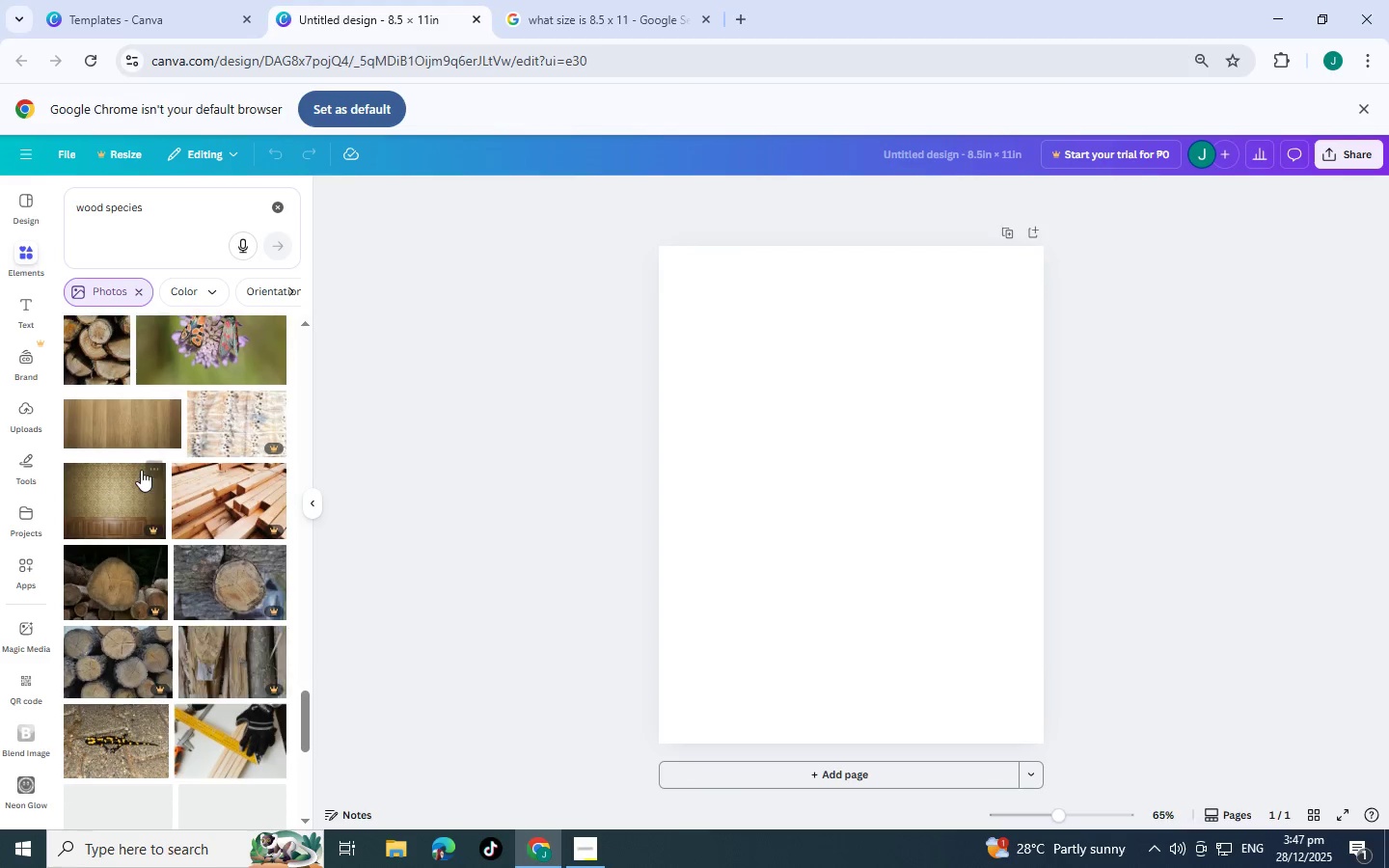 
scroll: coordinate [141, 470], scroll_direction: down, amount: 2.0
 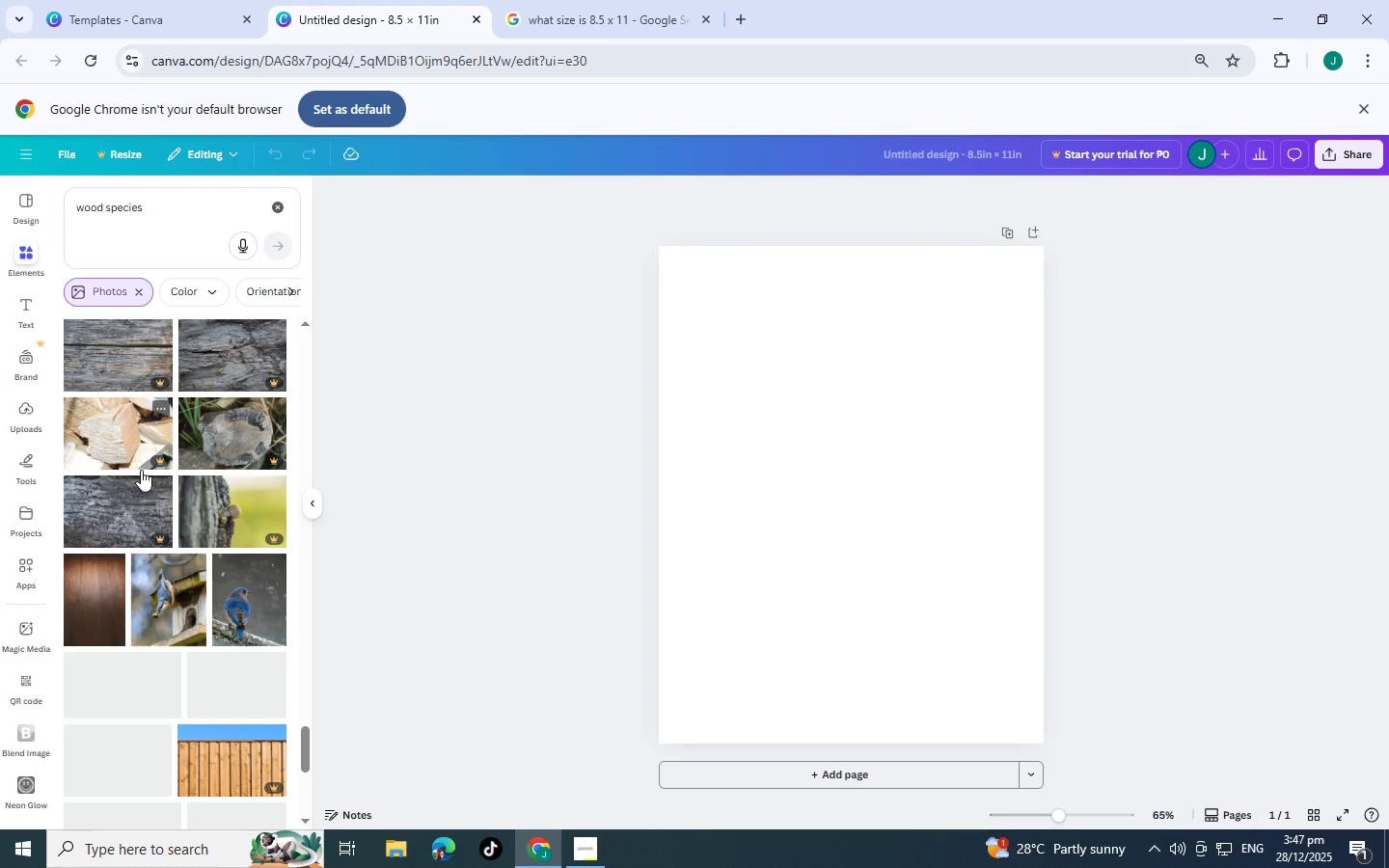 
scroll: coordinate [141, 470], scroll_direction: up, amount: 5.0
 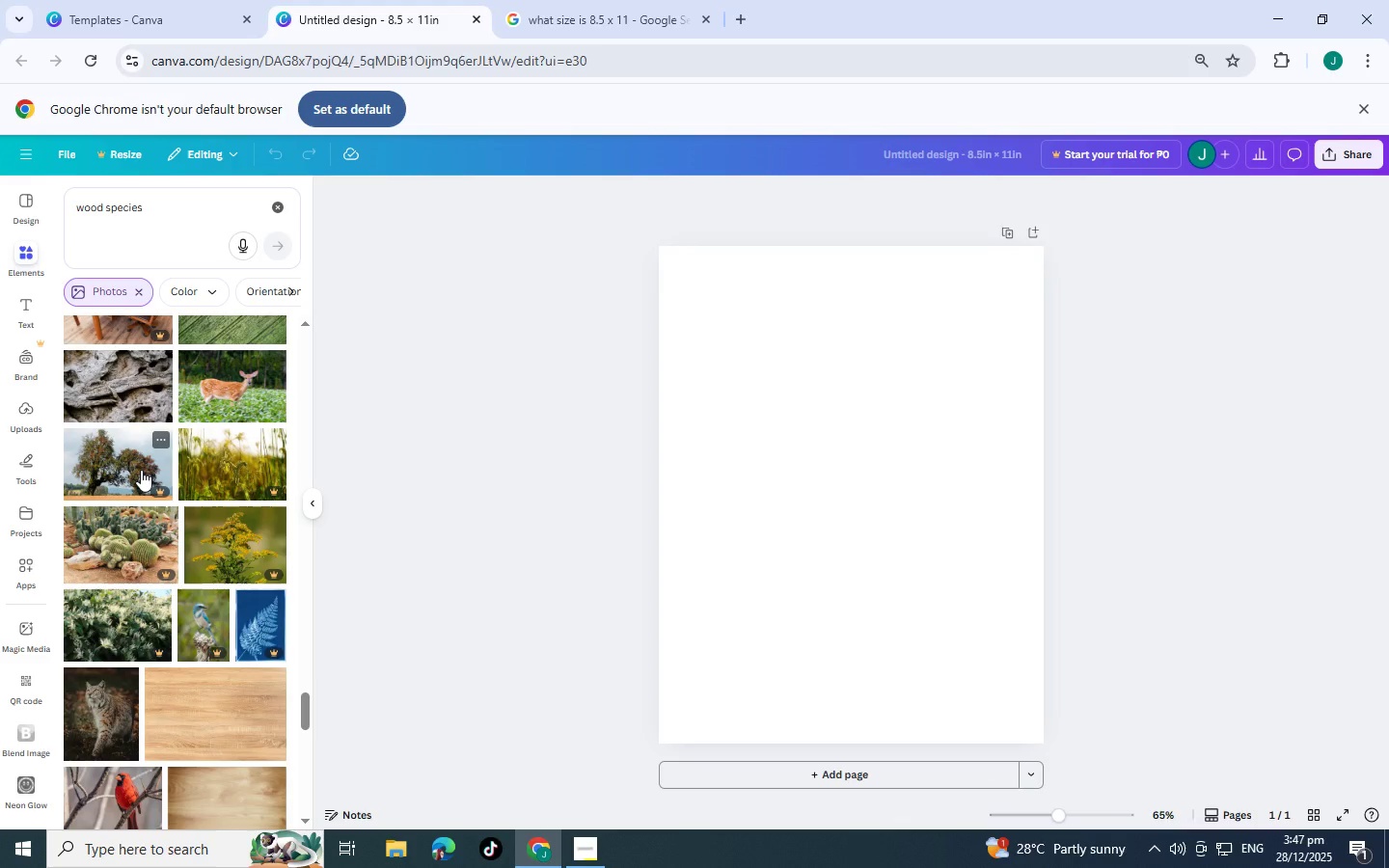 
scroll: coordinate [117, 478], scroll_direction: down, amount: 8.0
 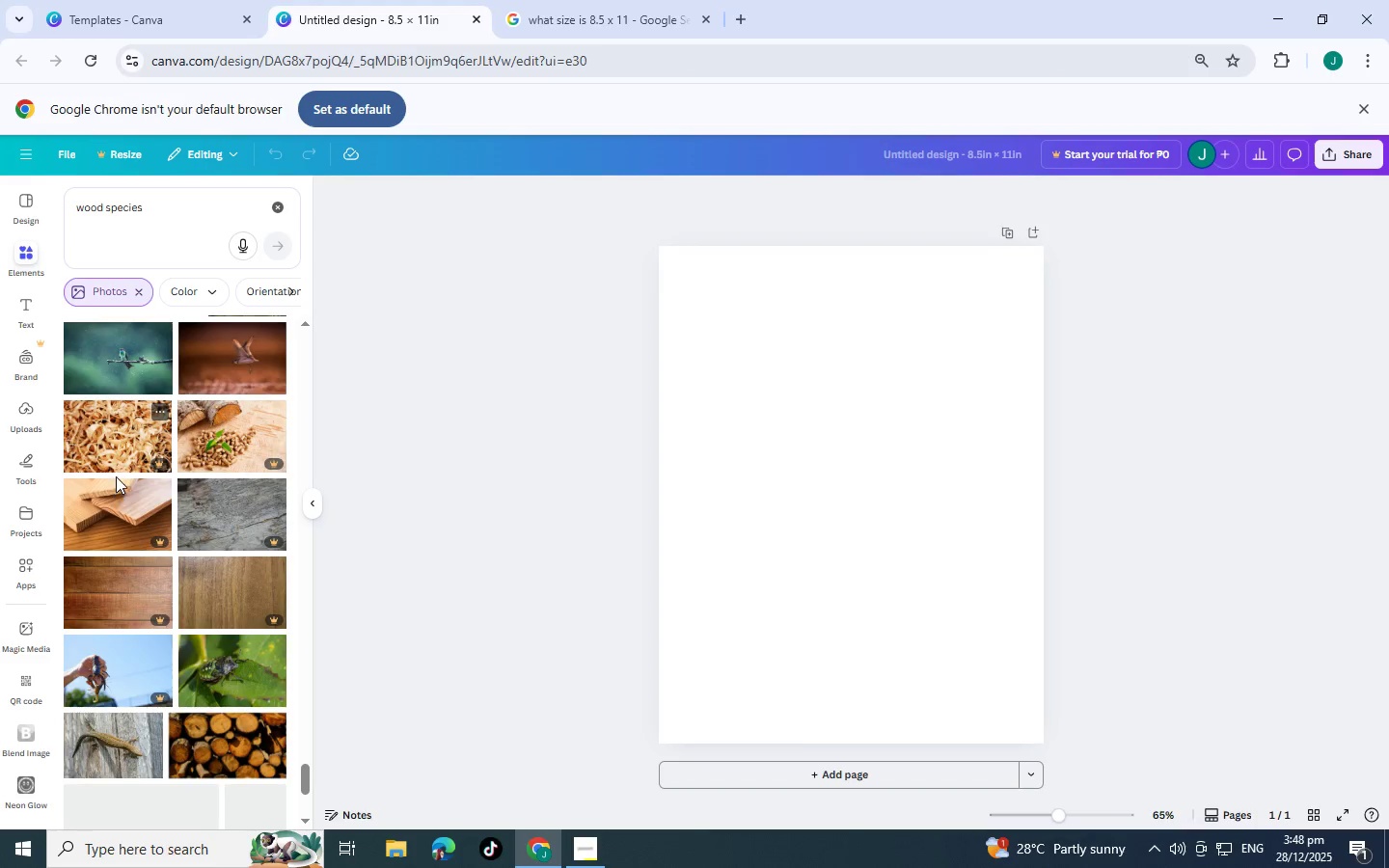 
scroll: coordinate [102, 464], scroll_direction: down, amount: 5.0
 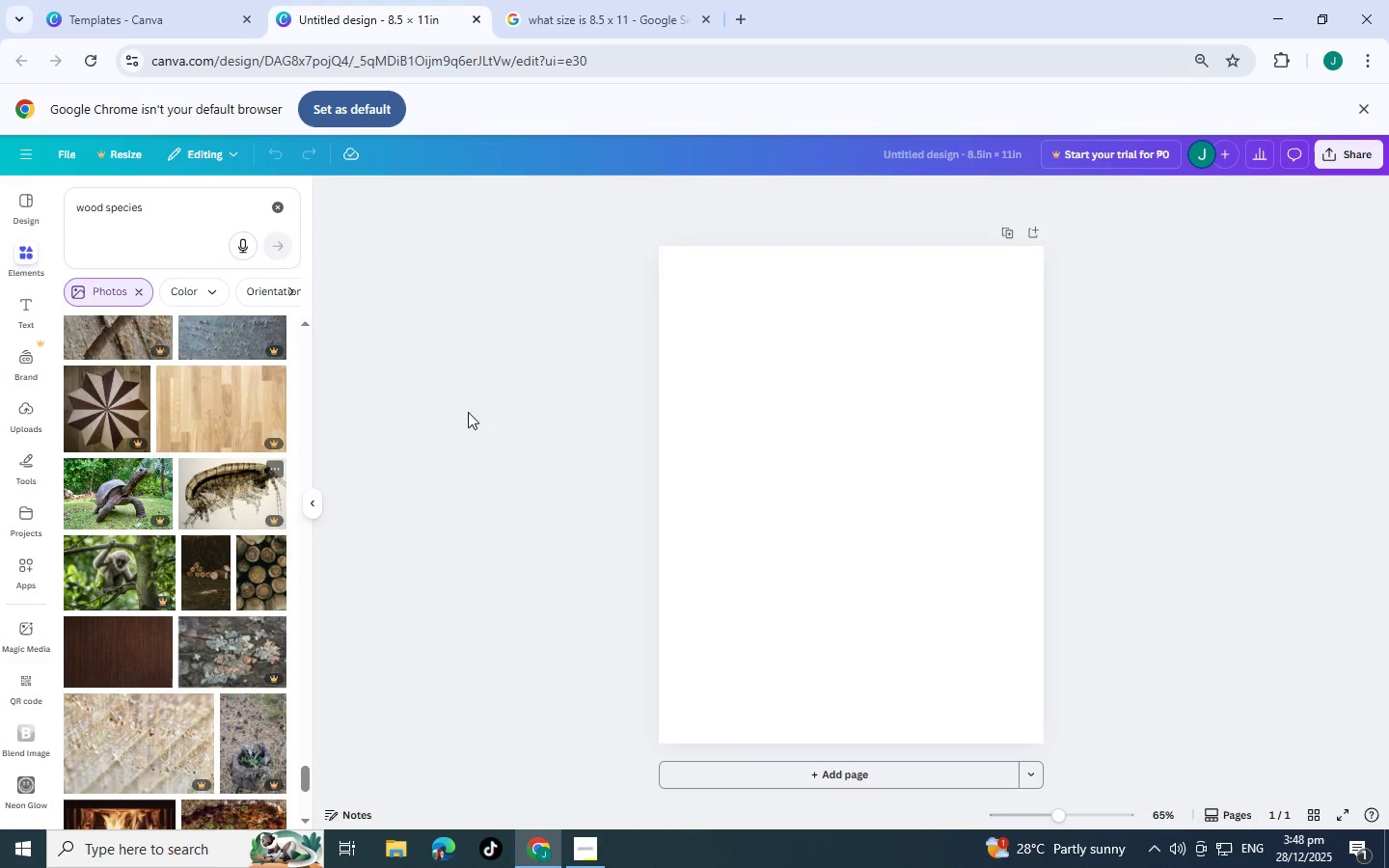 
left_click([816, 369])
 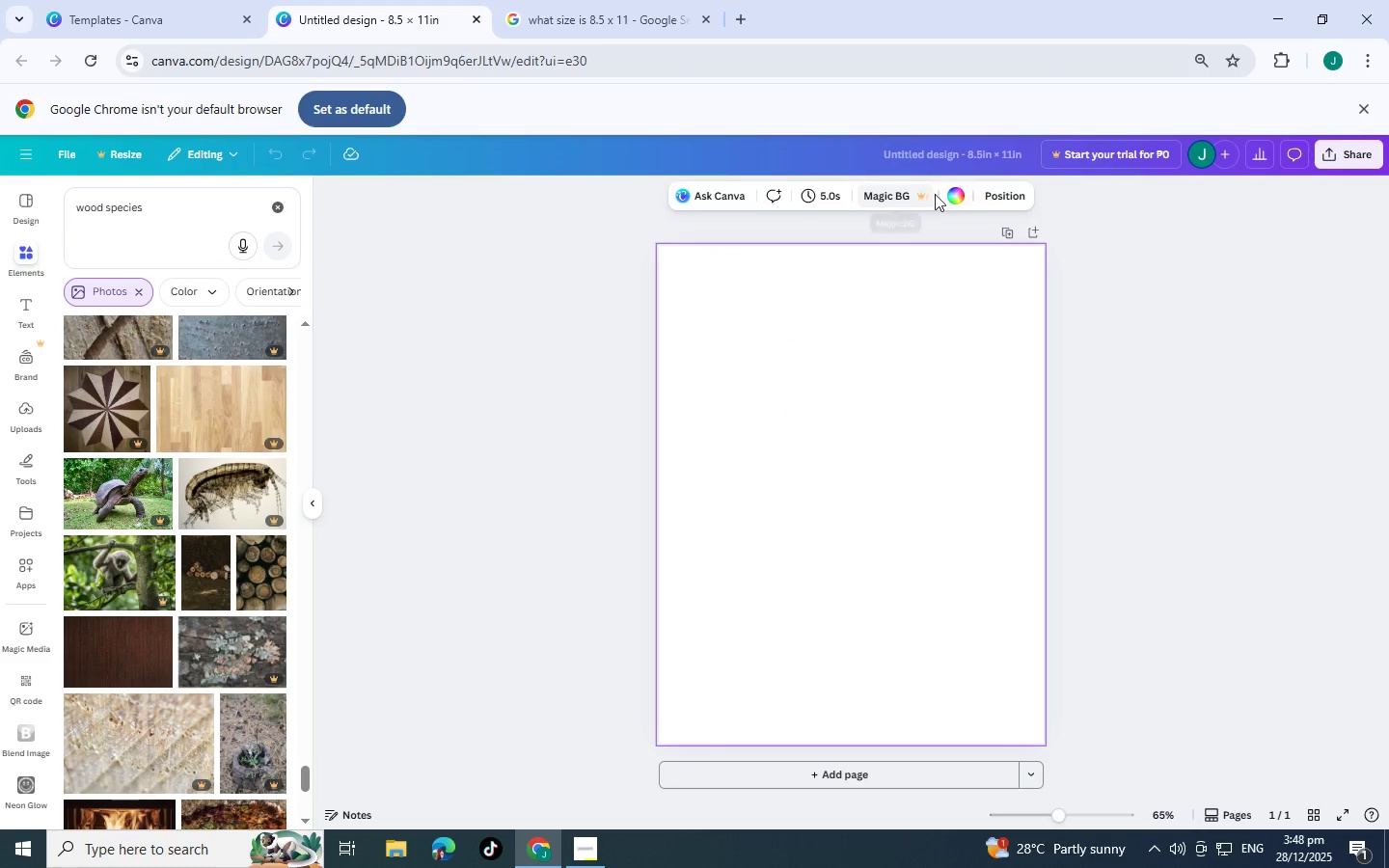 
left_click([949, 194])
 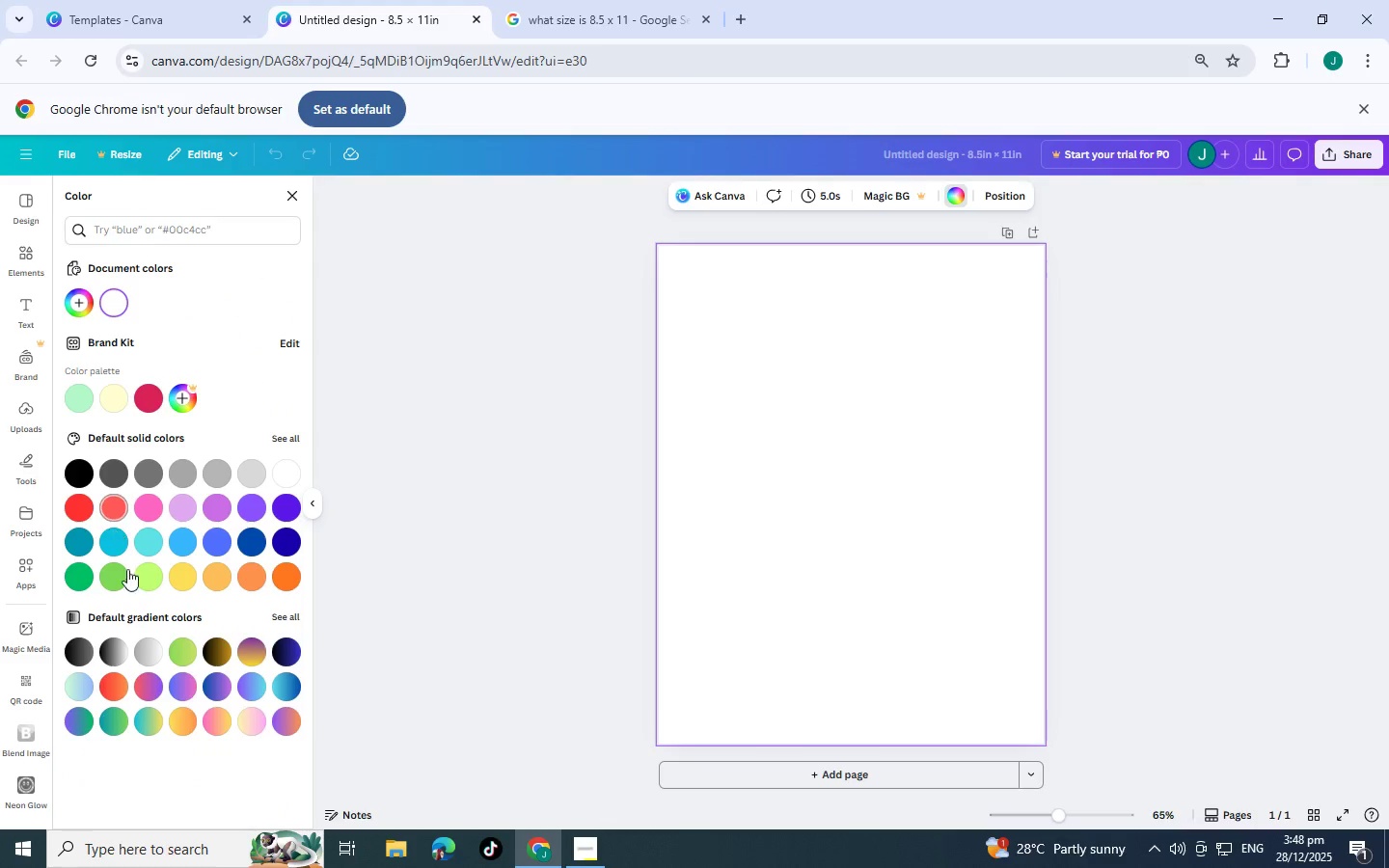 
left_click([219, 656])
 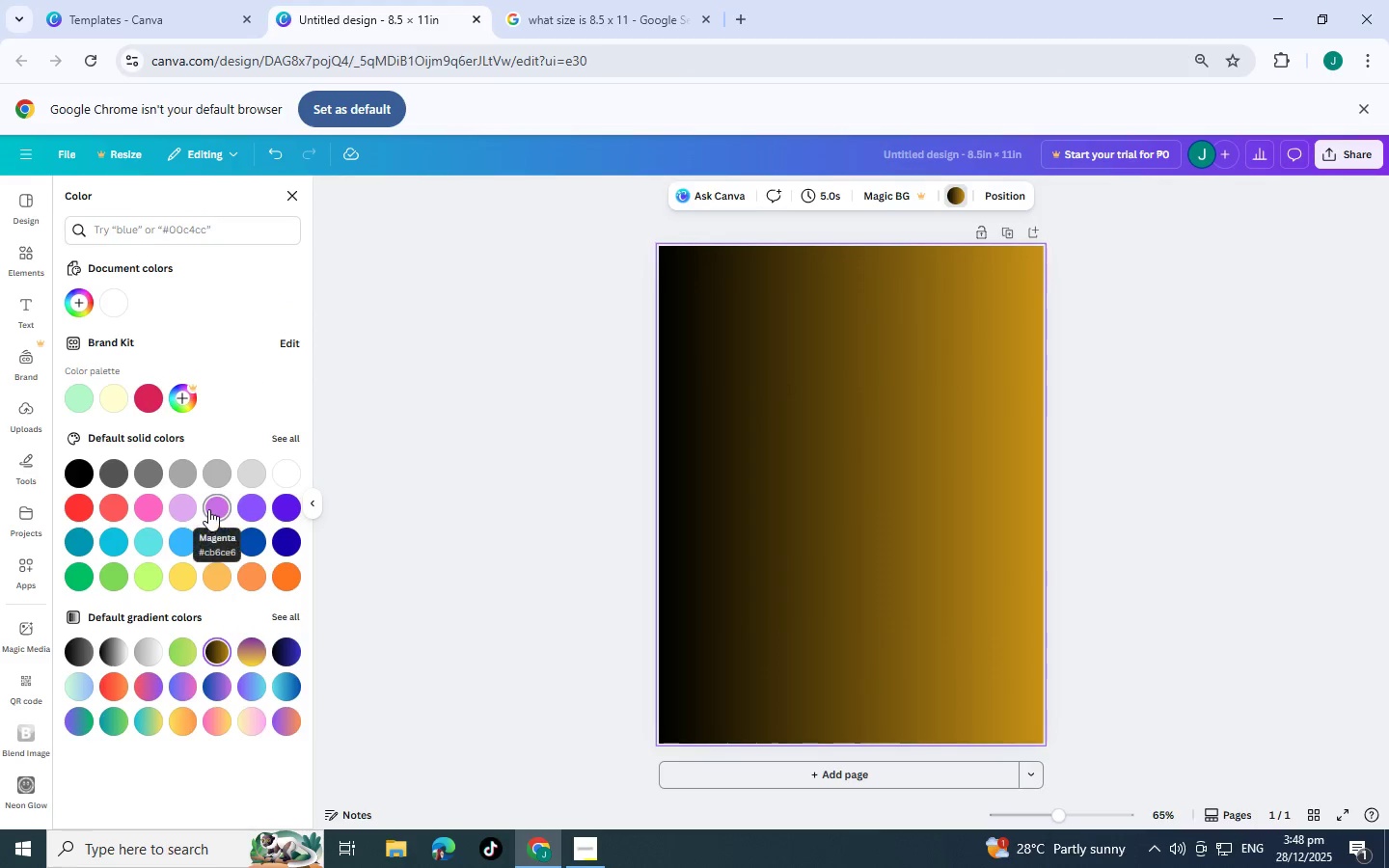 
left_click([245, 471])
 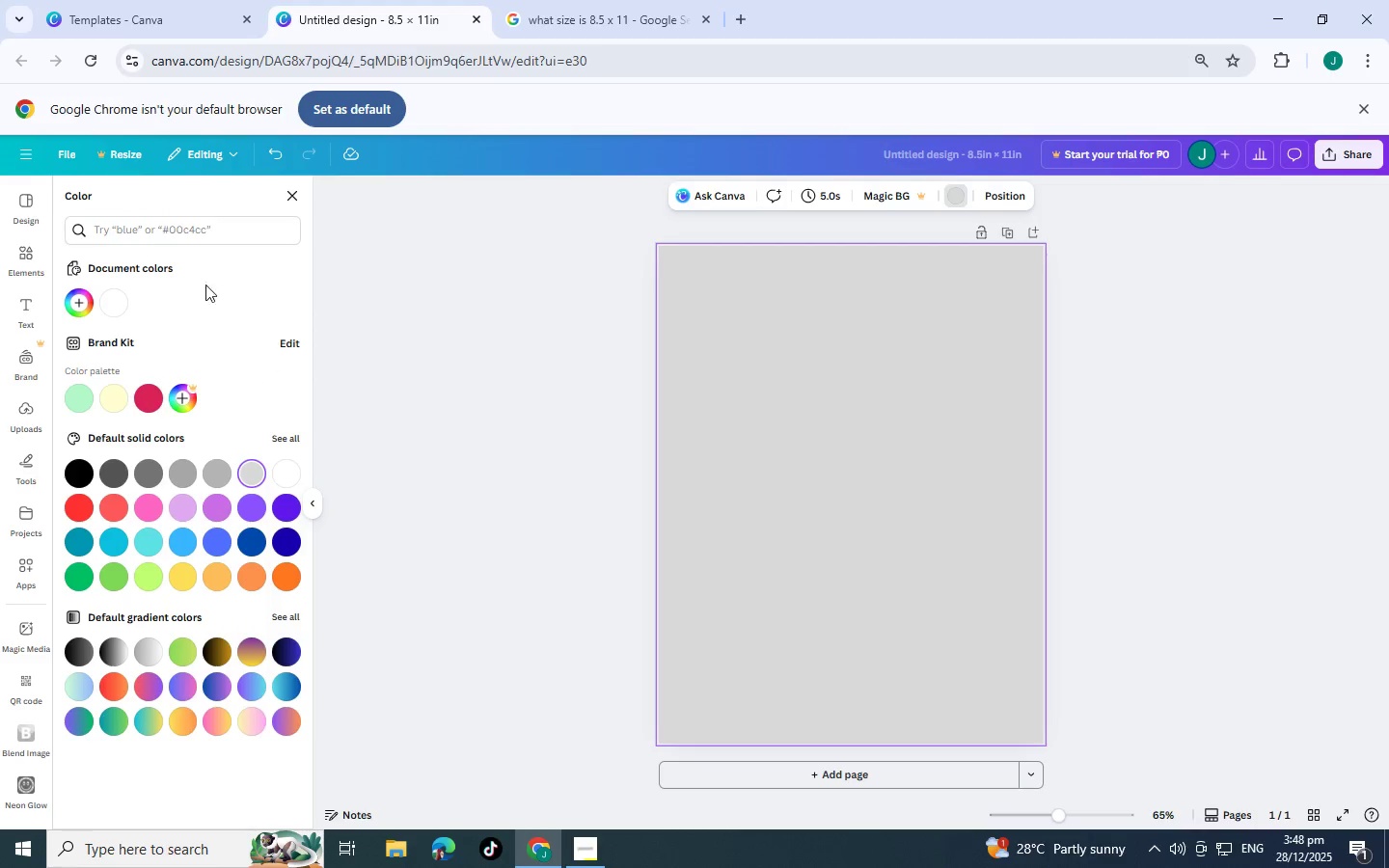 
left_click([289, 187])
 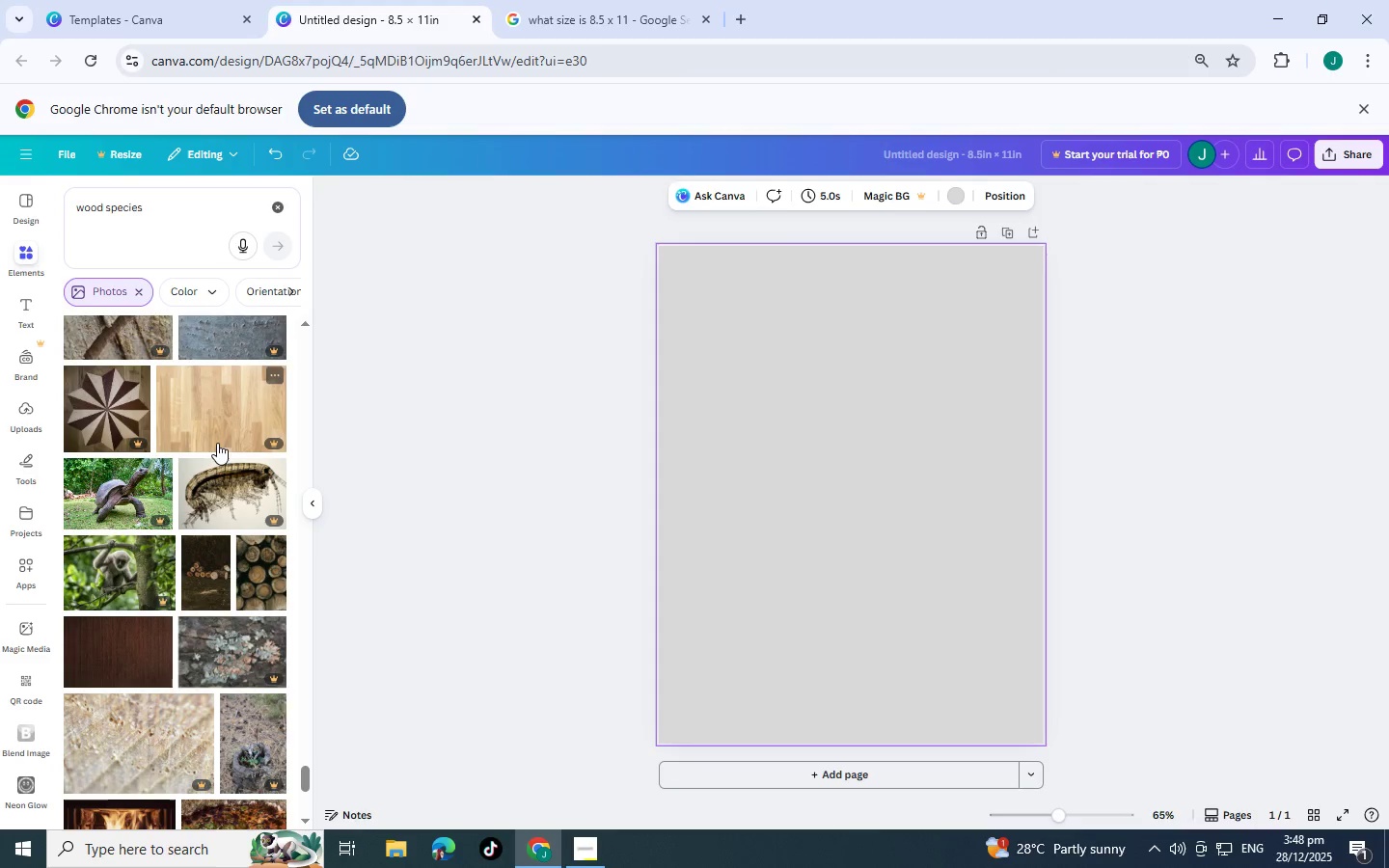 
scroll: coordinate [215, 464], scroll_direction: down, amount: 8.0
 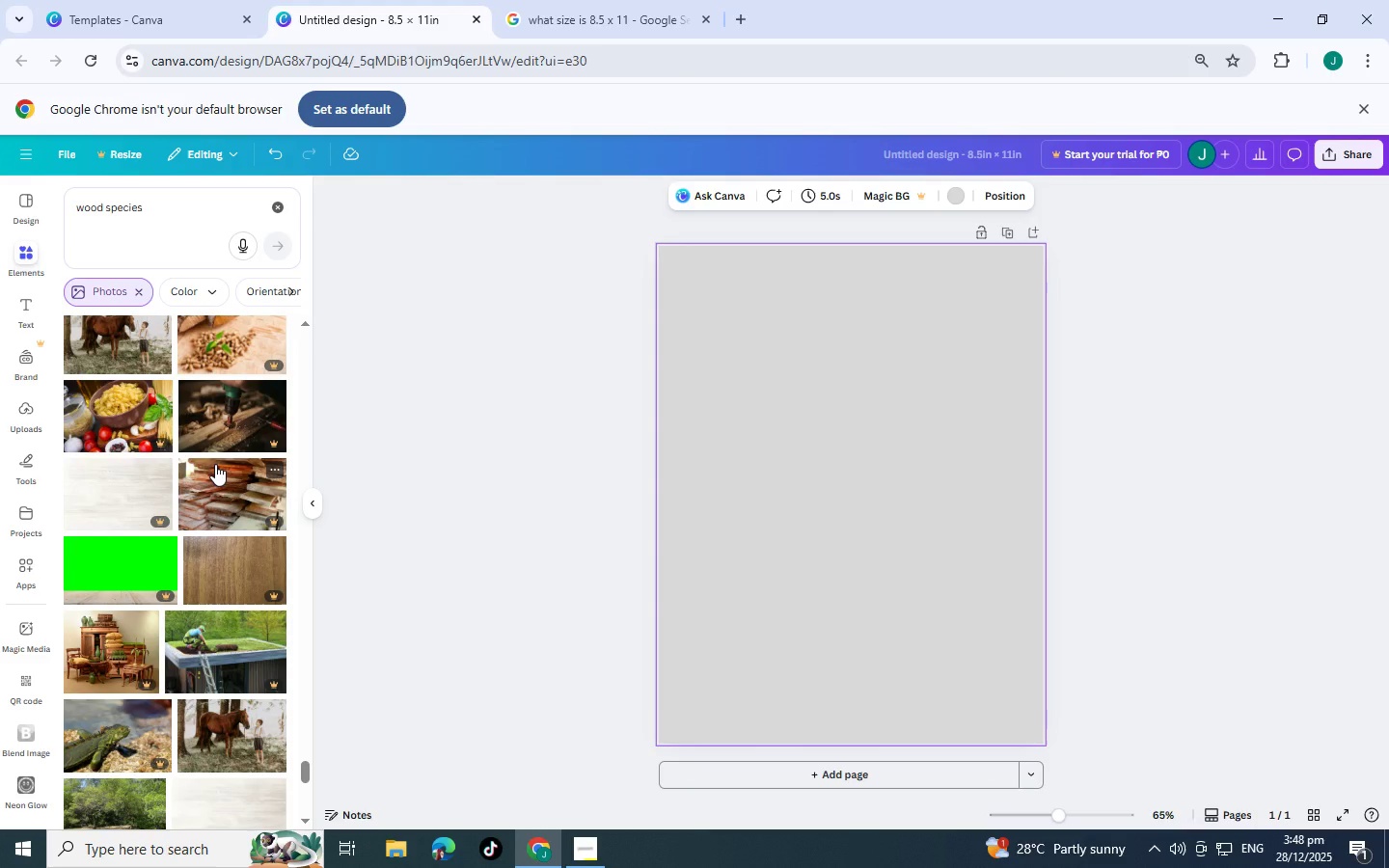 
scroll: coordinate [215, 464], scroll_direction: down, amount: 5.0
 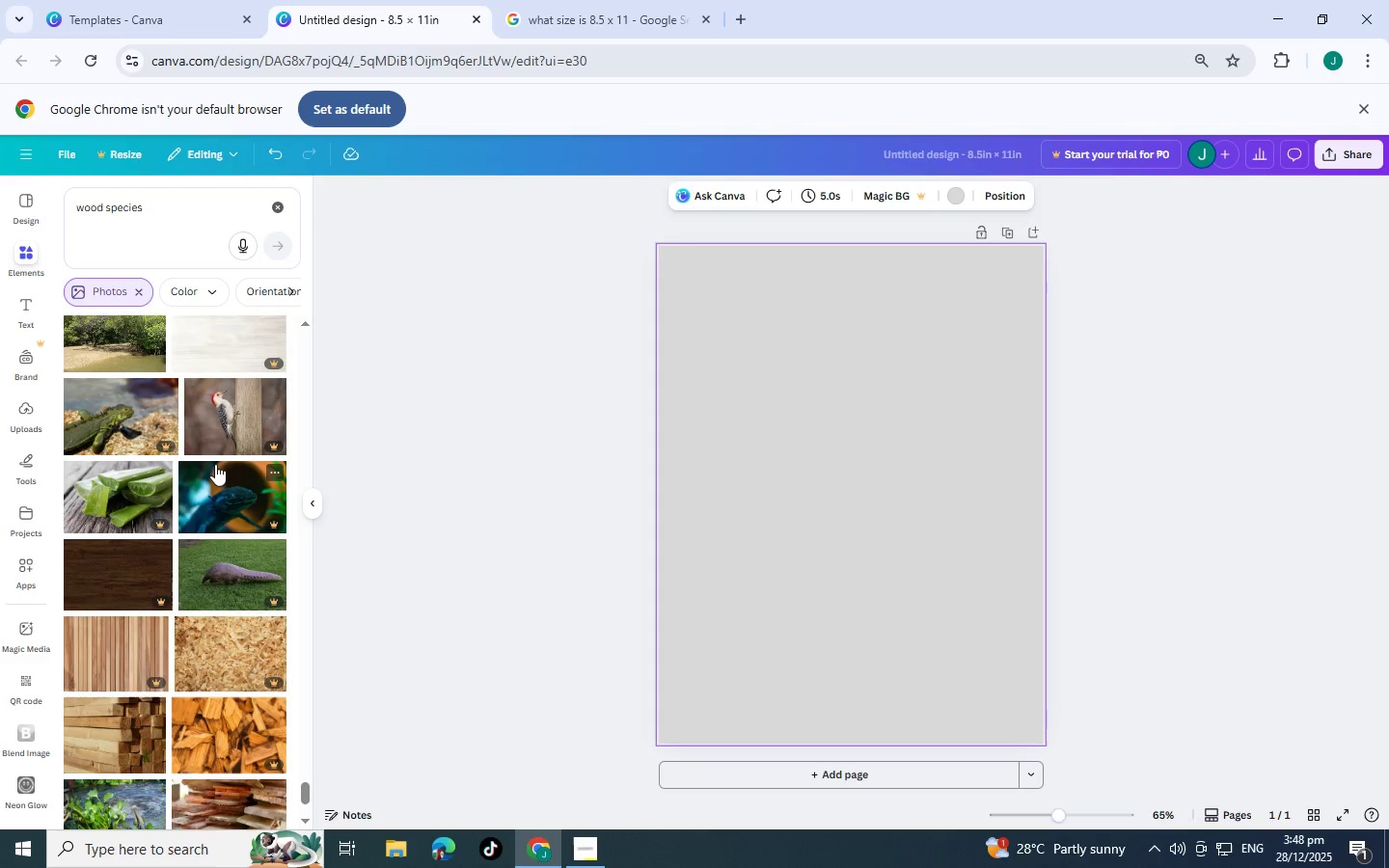 
scroll: coordinate [215, 464], scroll_direction: down, amount: 5.0
 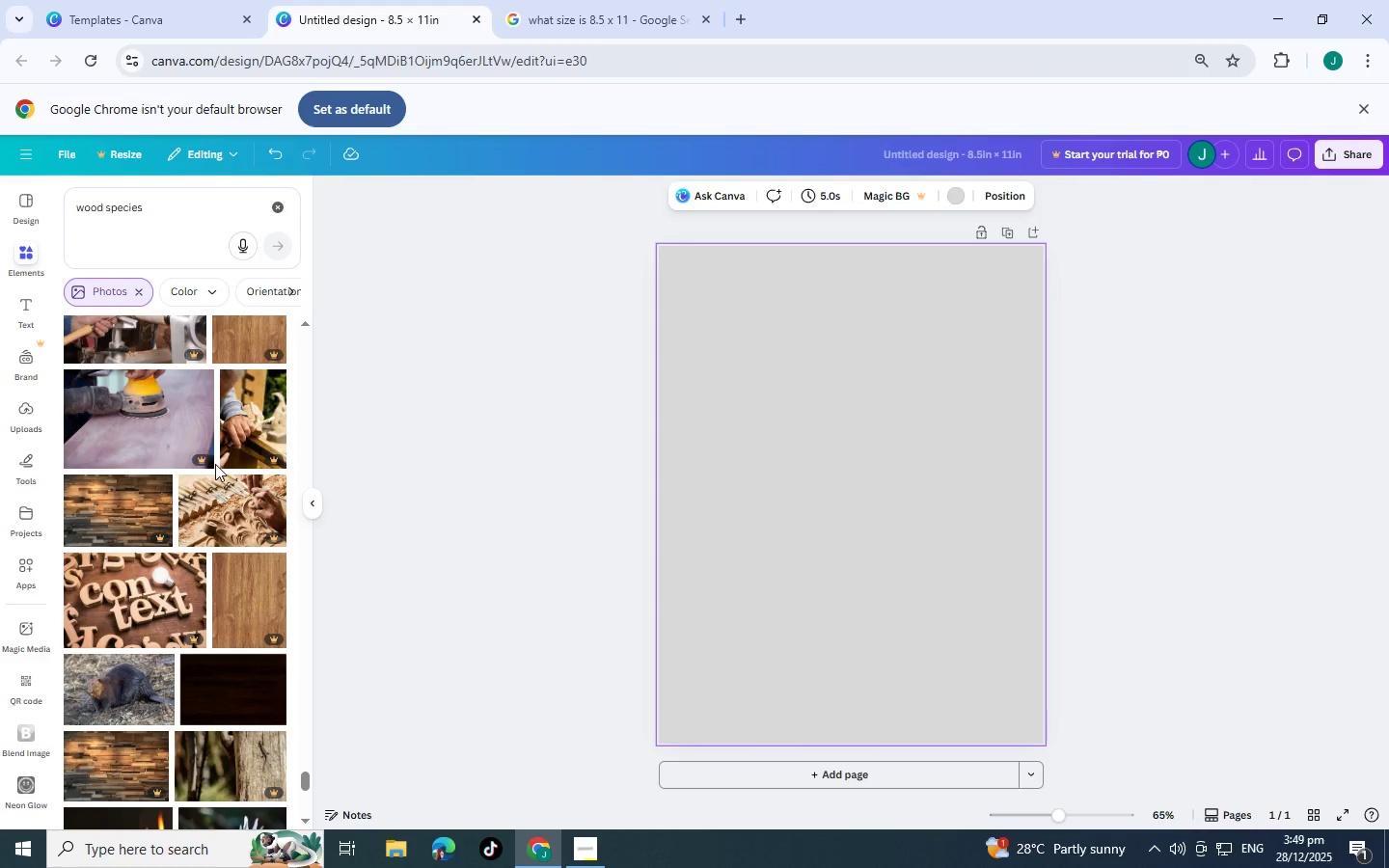 
scroll: coordinate [215, 464], scroll_direction: down, amount: 5.0
 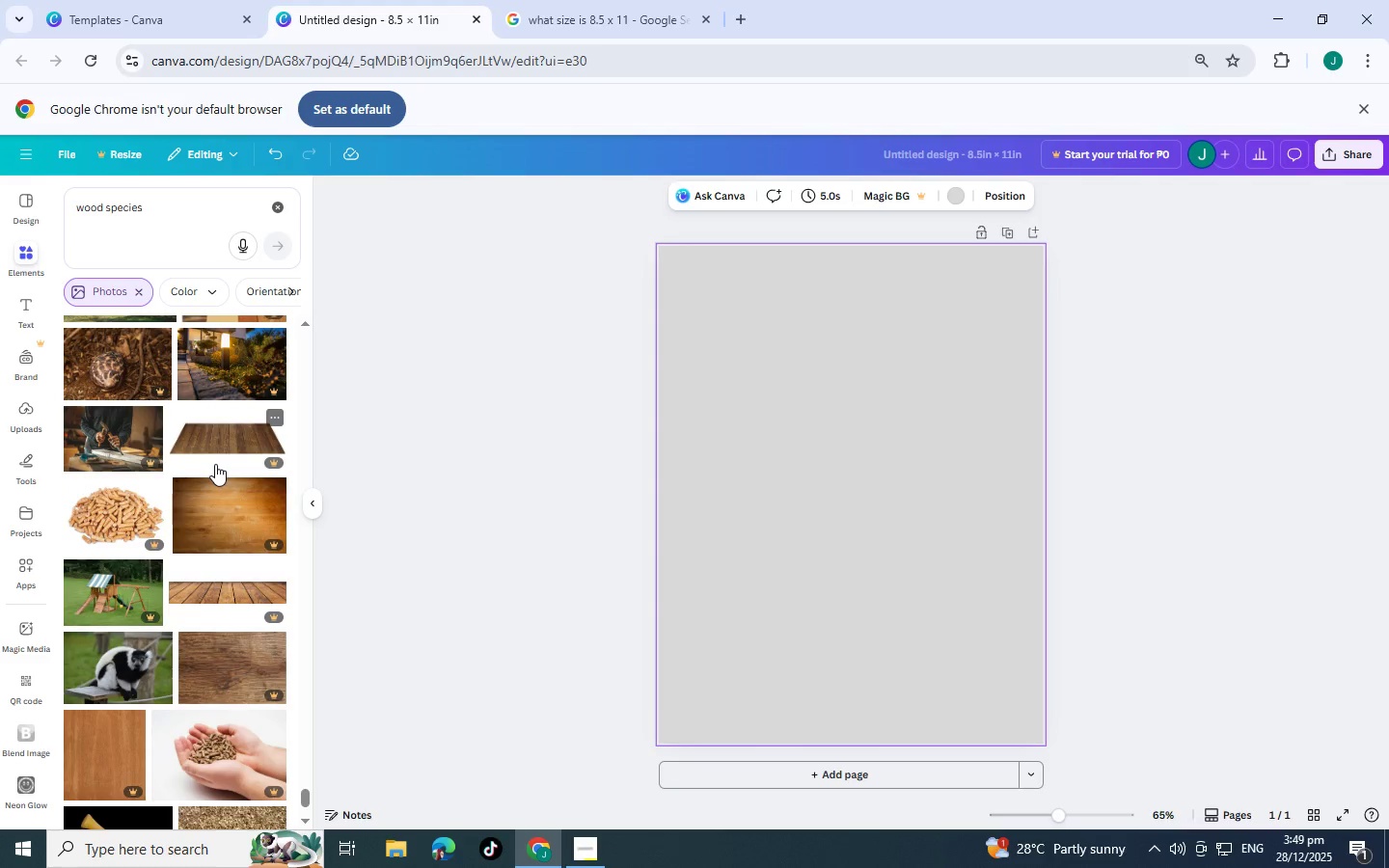 
scroll: coordinate [215, 464], scroll_direction: down, amount: 4.0
 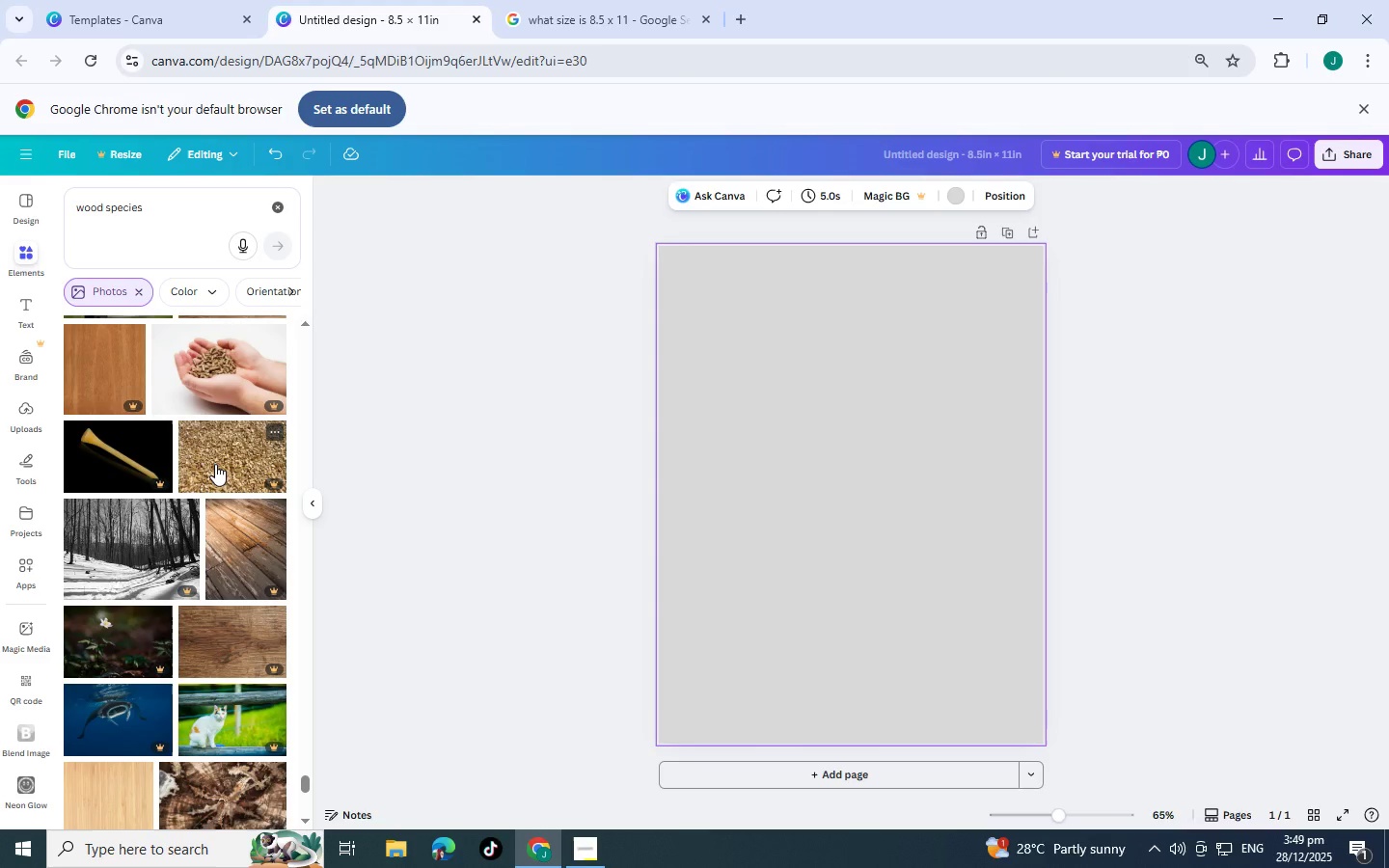 
wait(8.4)
 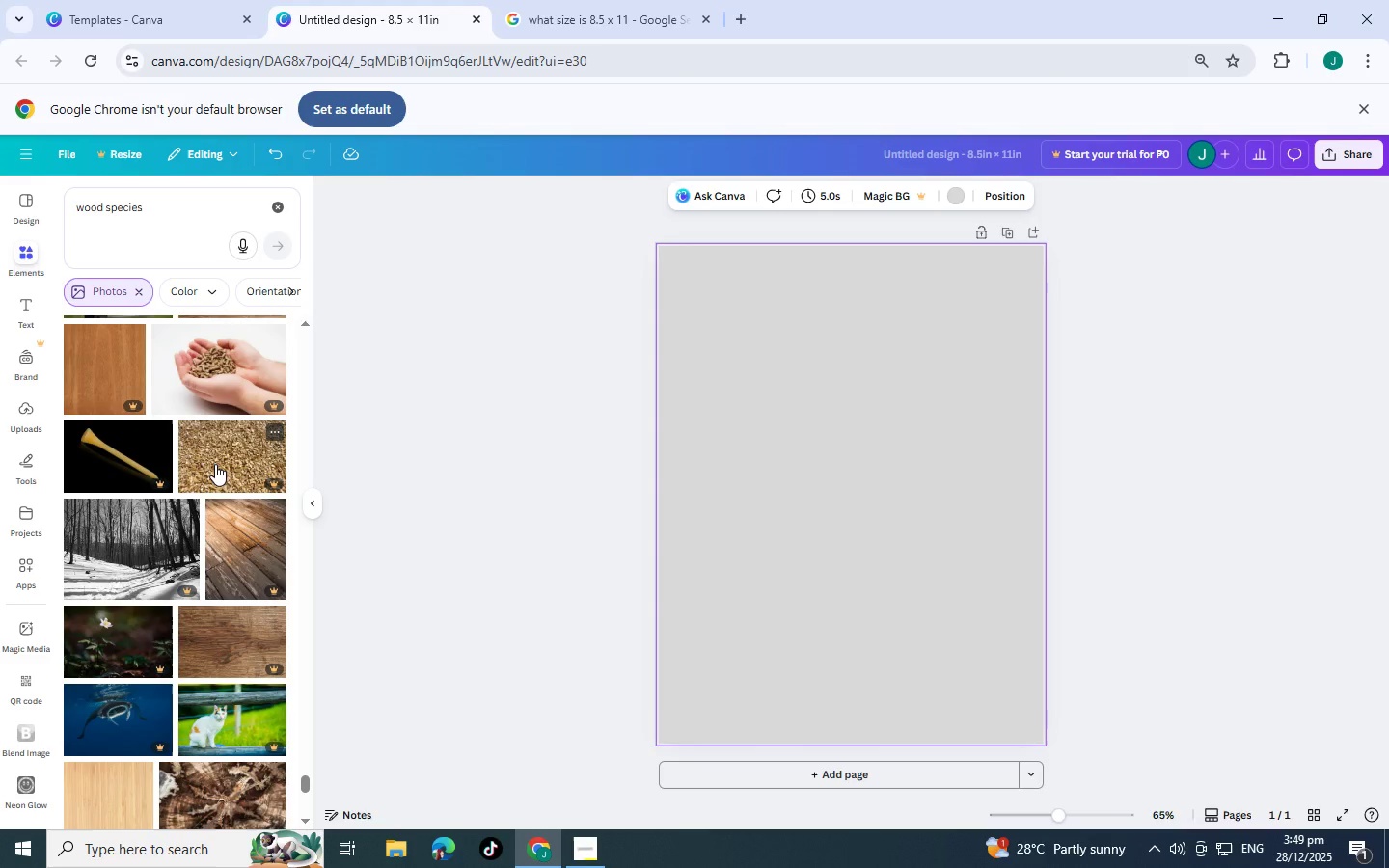 
scroll: coordinate [220, 453], scroll_direction: down, amount: 4.0
 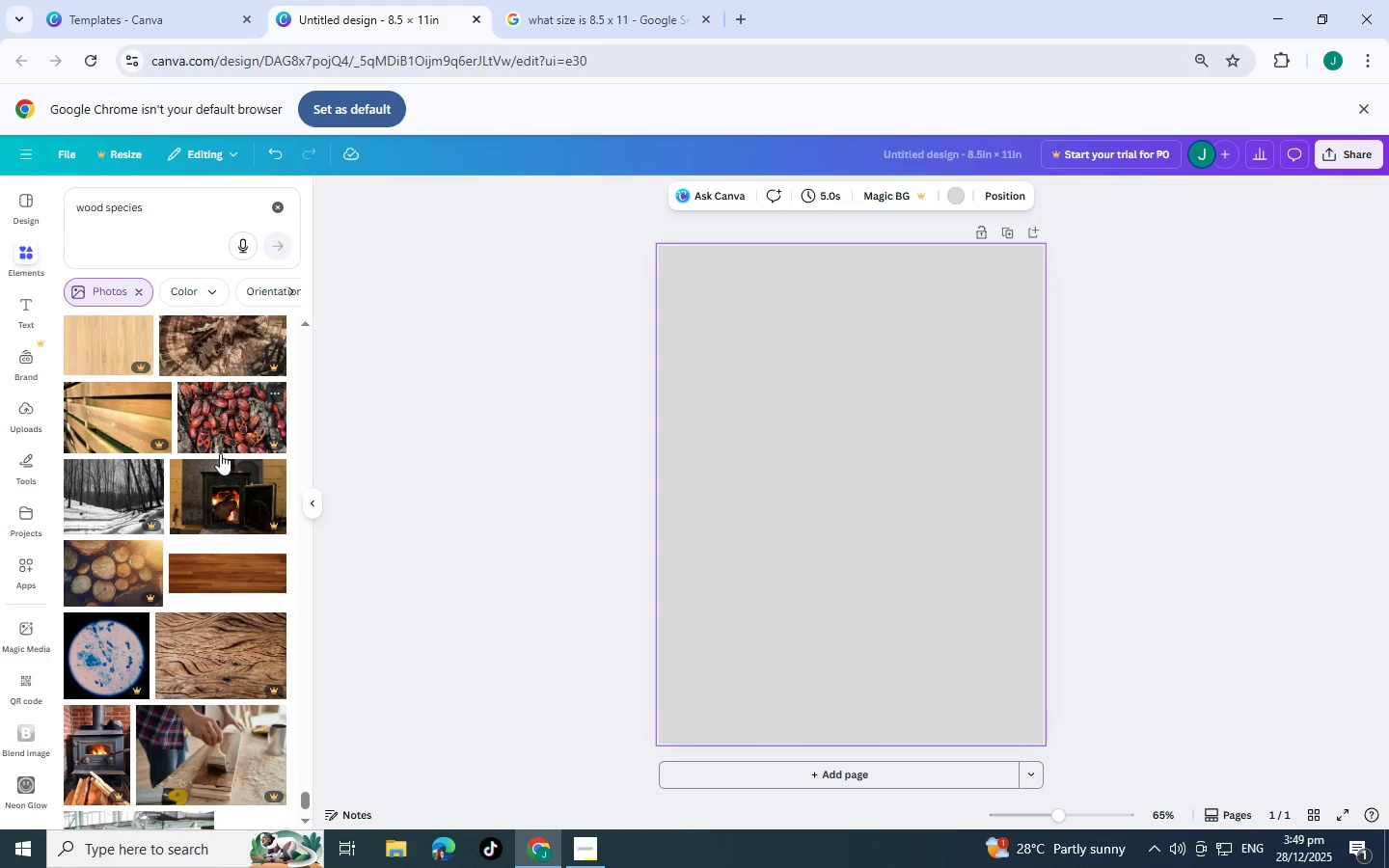 
wait(5.99)
 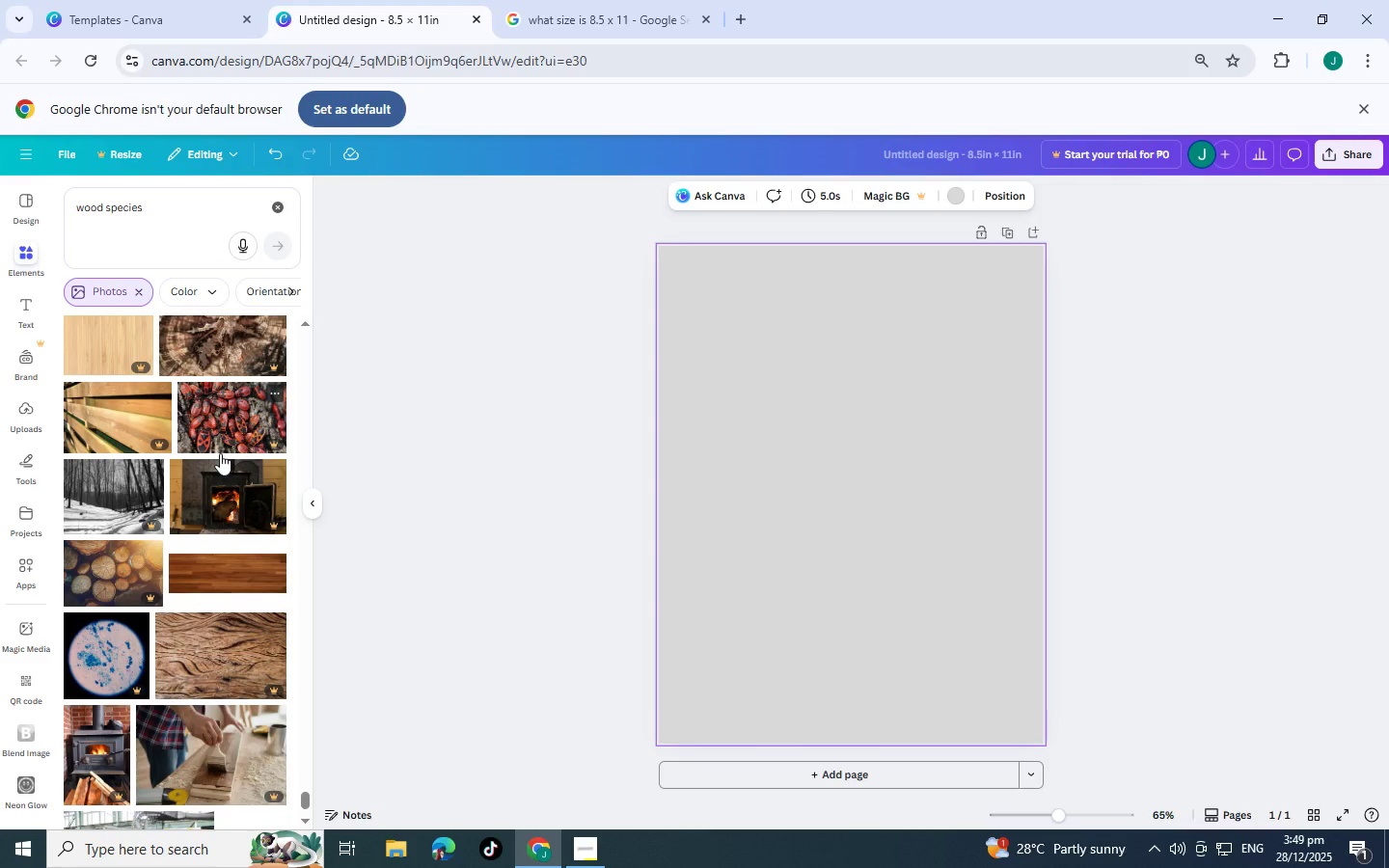 
scroll: coordinate [220, 453], scroll_direction: down, amount: 2.0
 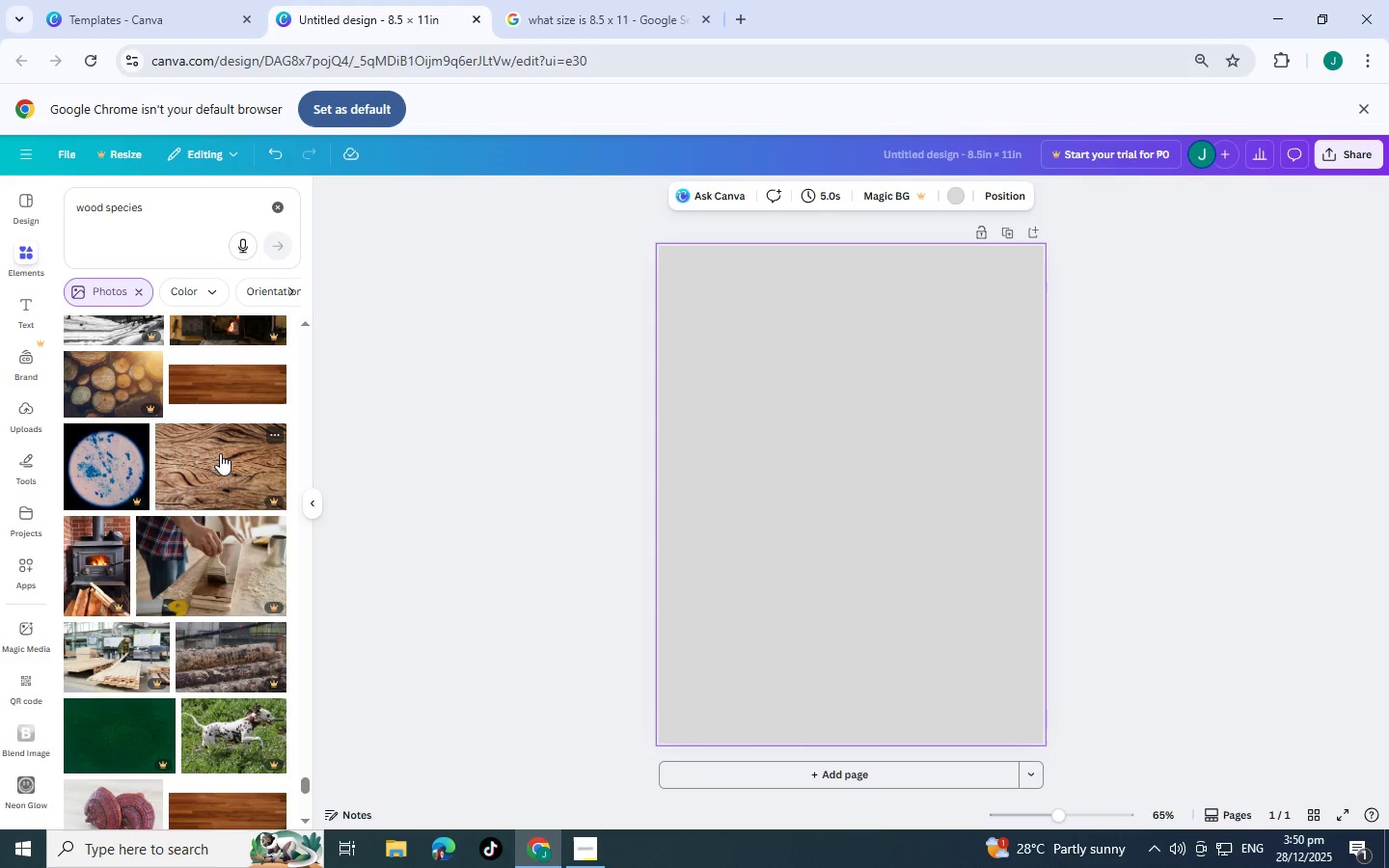 
wait(10.45)
 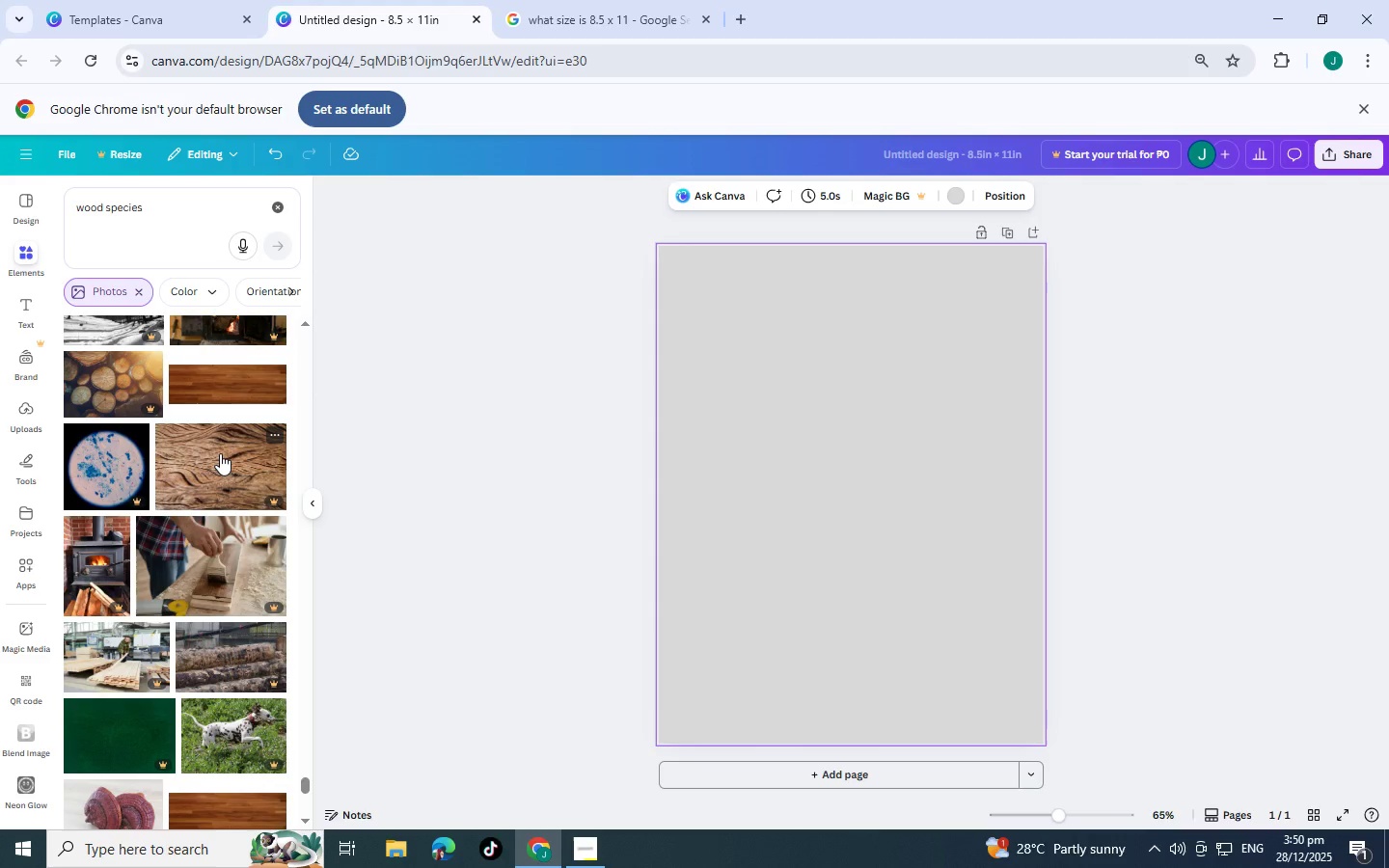 
scroll: coordinate [170, 439], scroll_direction: down, amount: 9.0
 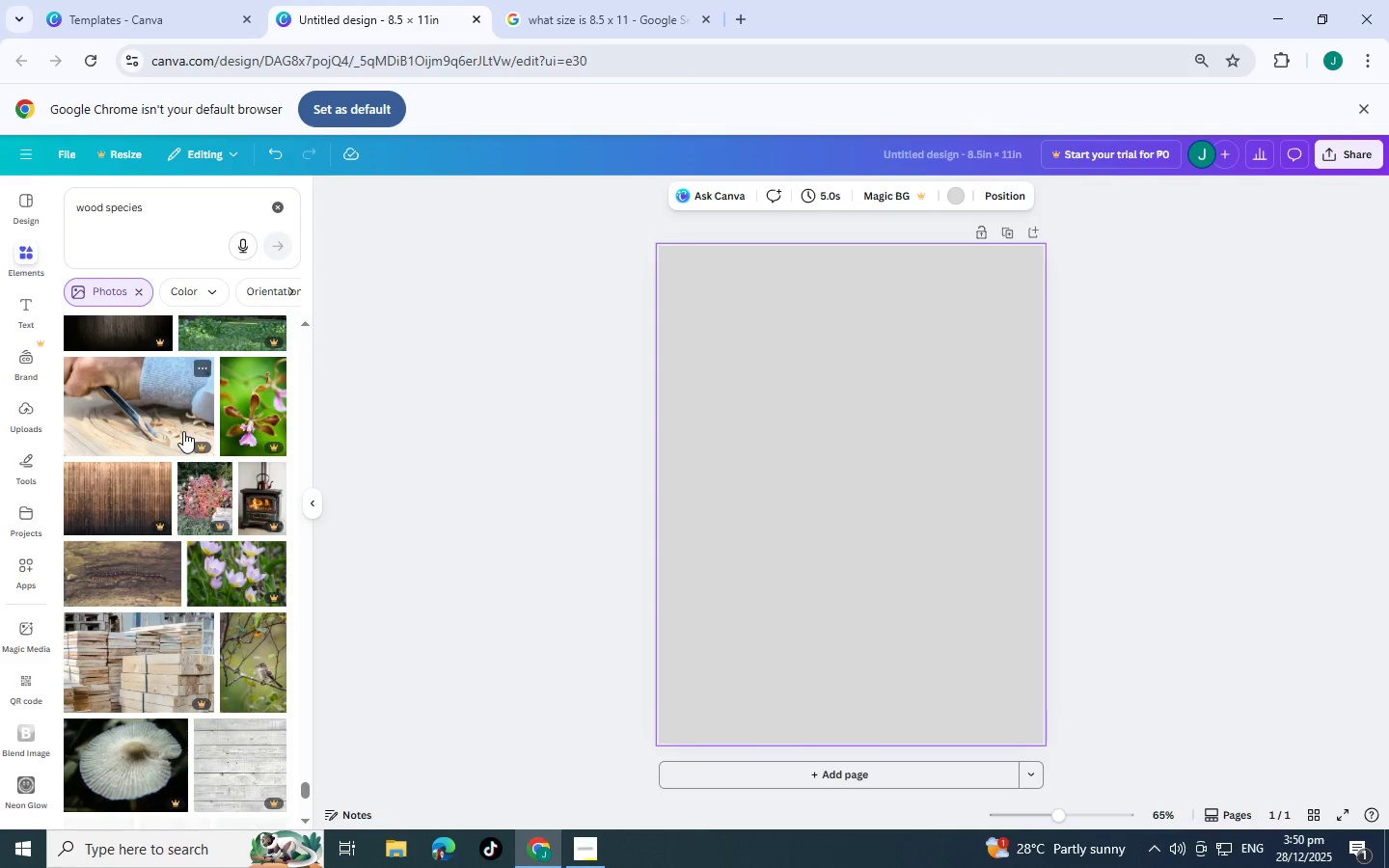 
scroll: coordinate [184, 431], scroll_direction: down, amount: 4.0
 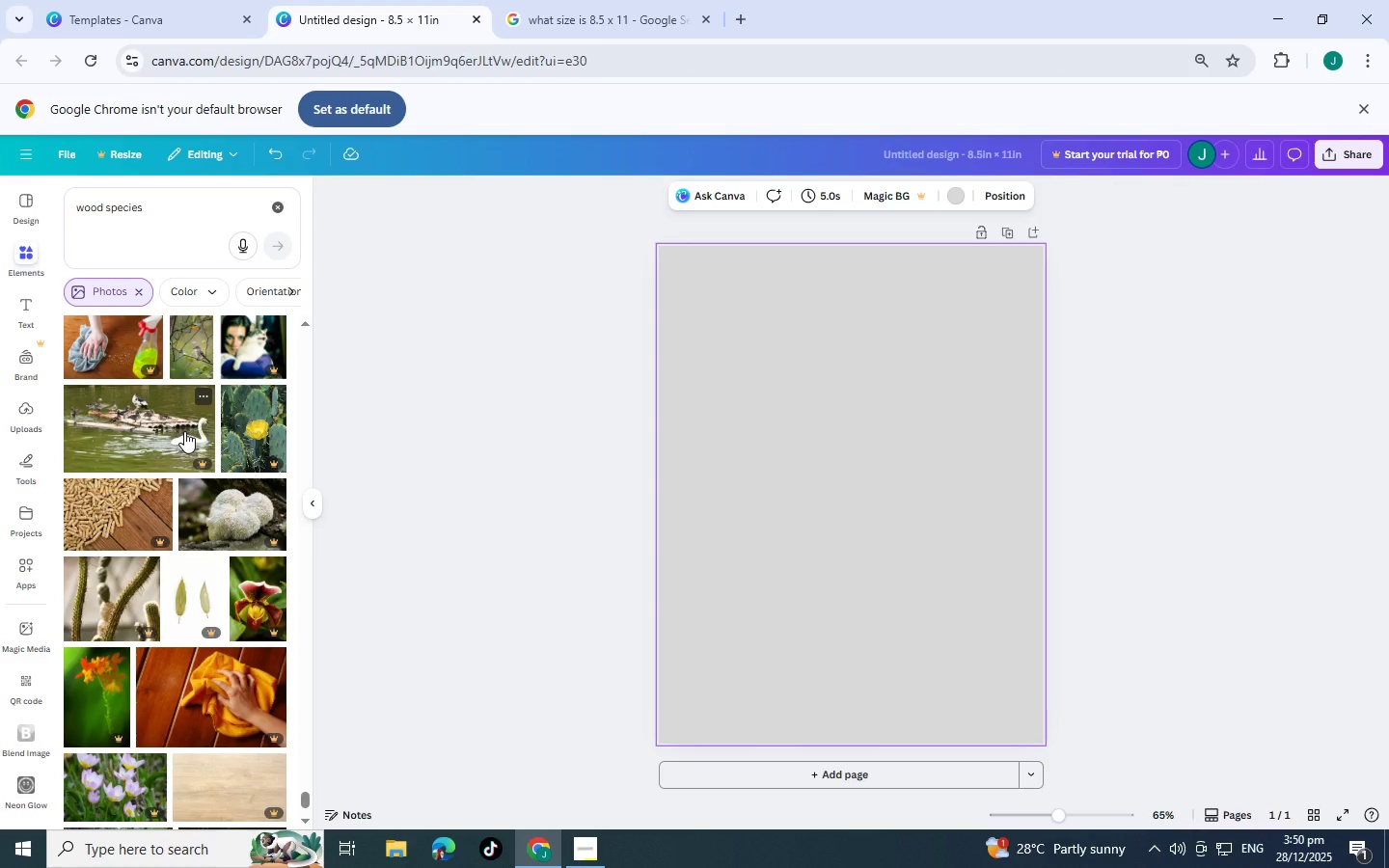 
wait(5.11)
 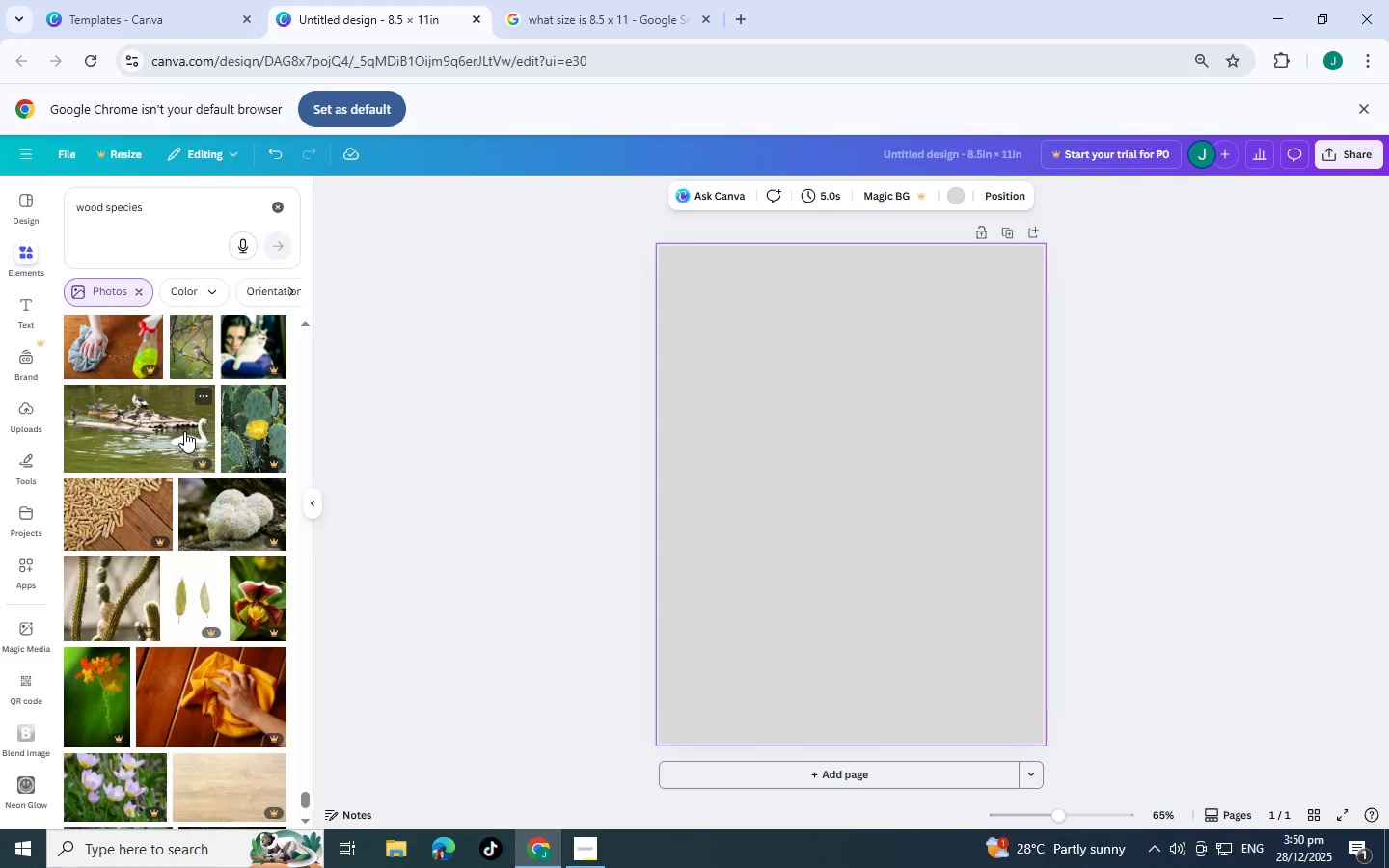 
scroll: coordinate [114, 352], scroll_direction: down, amount: 4.0
 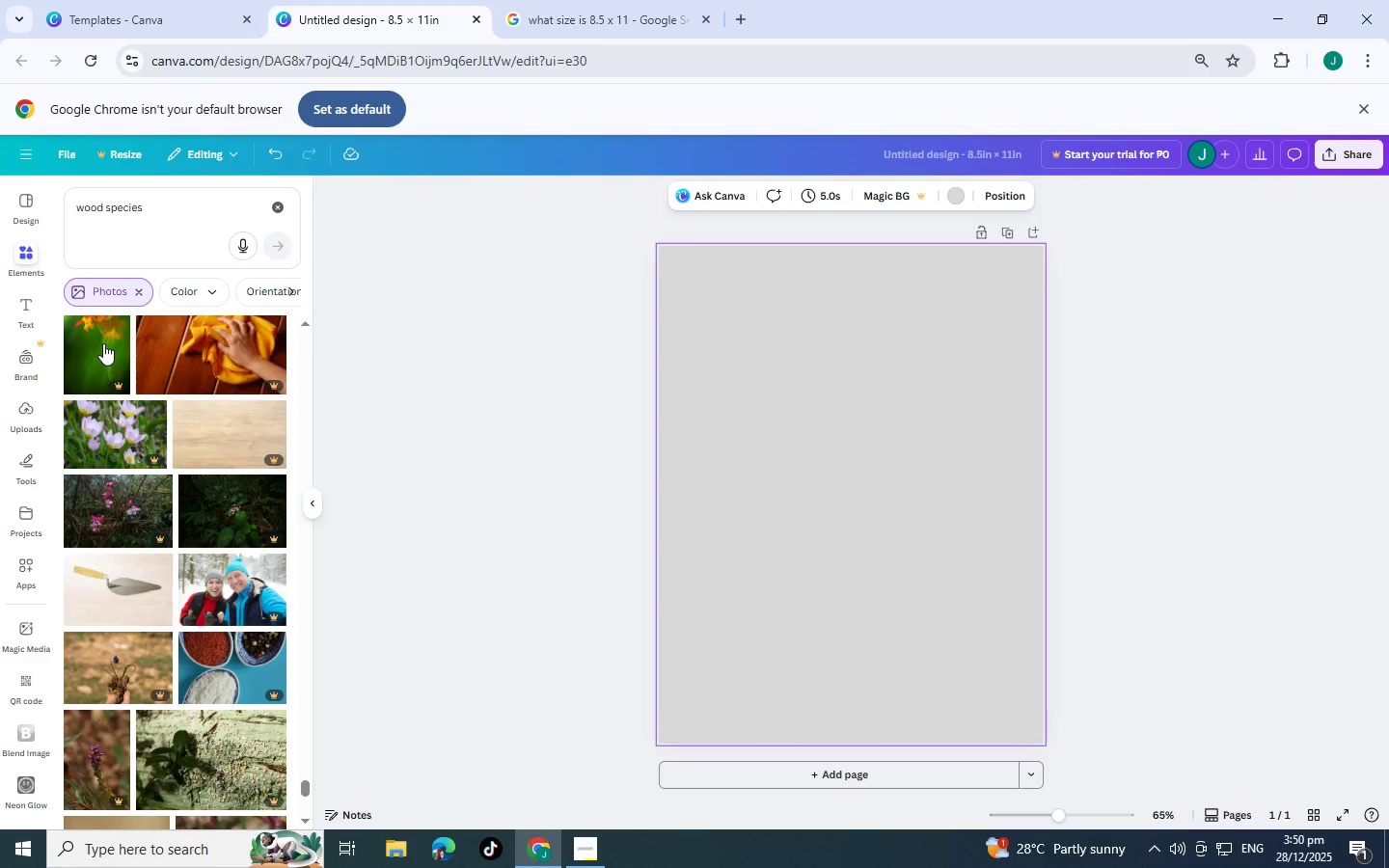 
wait(12.41)
 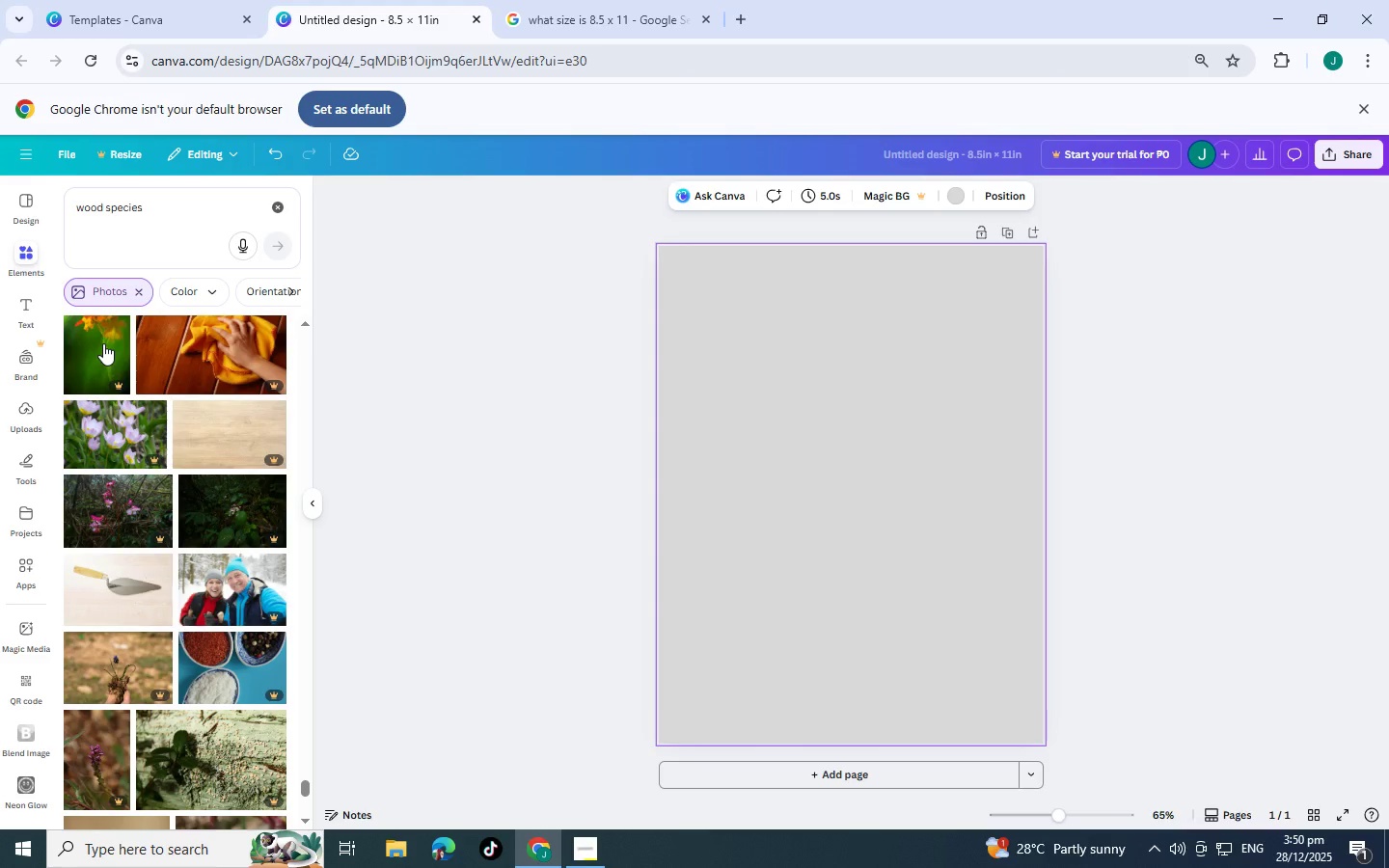 
scroll: coordinate [103, 343], scroll_direction: down, amount: 1.0
 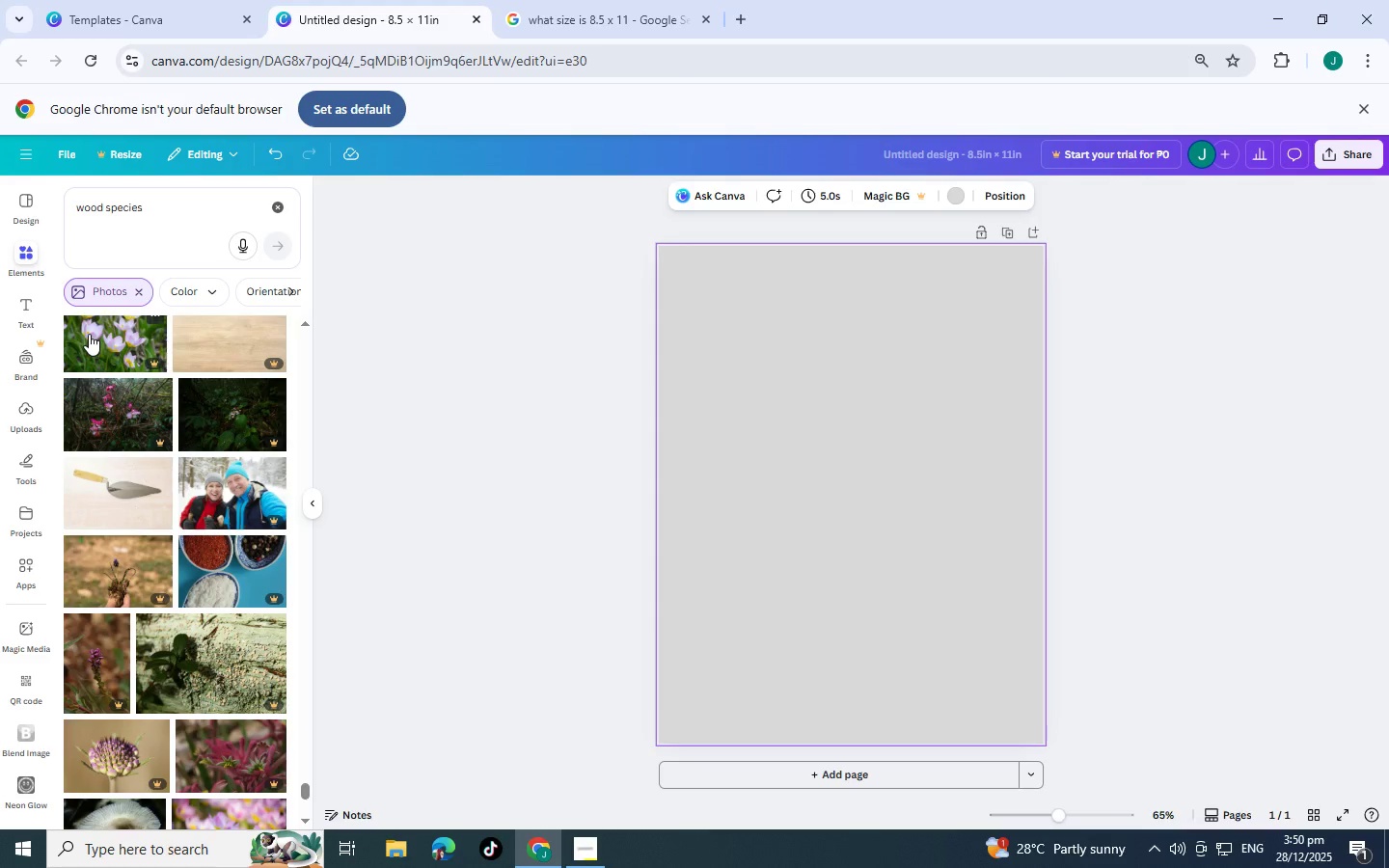 
wait(6.84)
 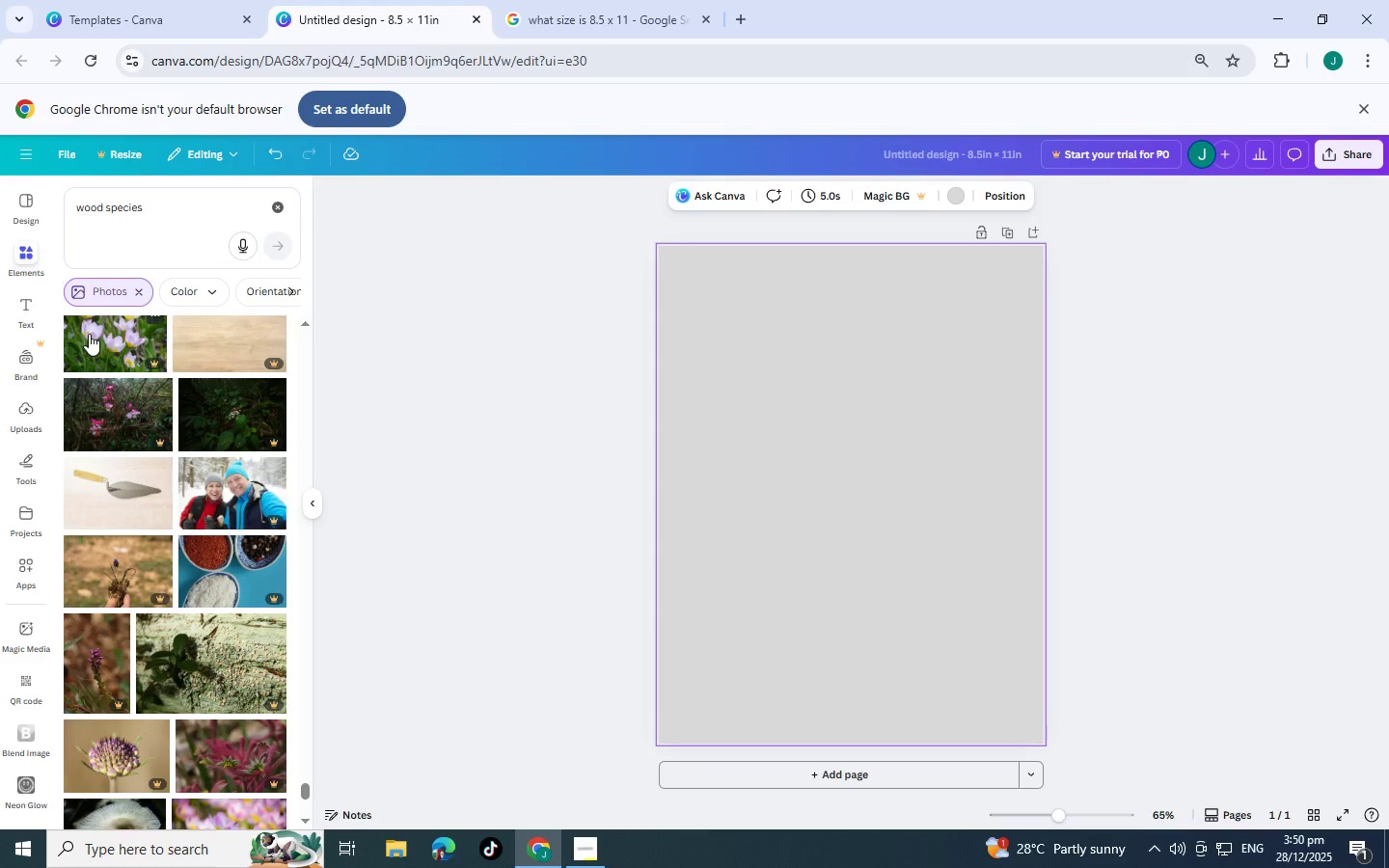 
scroll: coordinate [89, 334], scroll_direction: down, amount: 1.0
 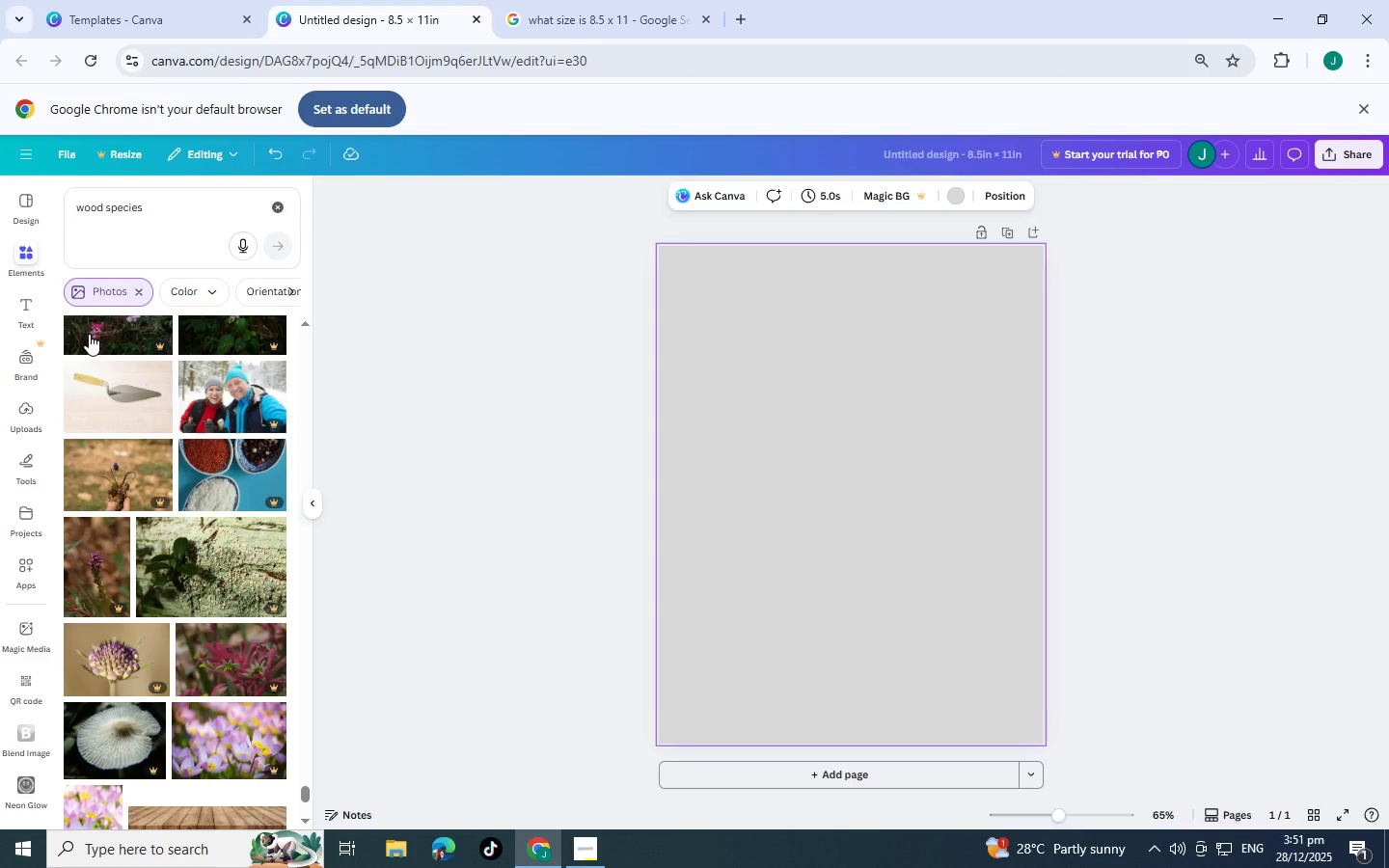 
wait(16.48)
 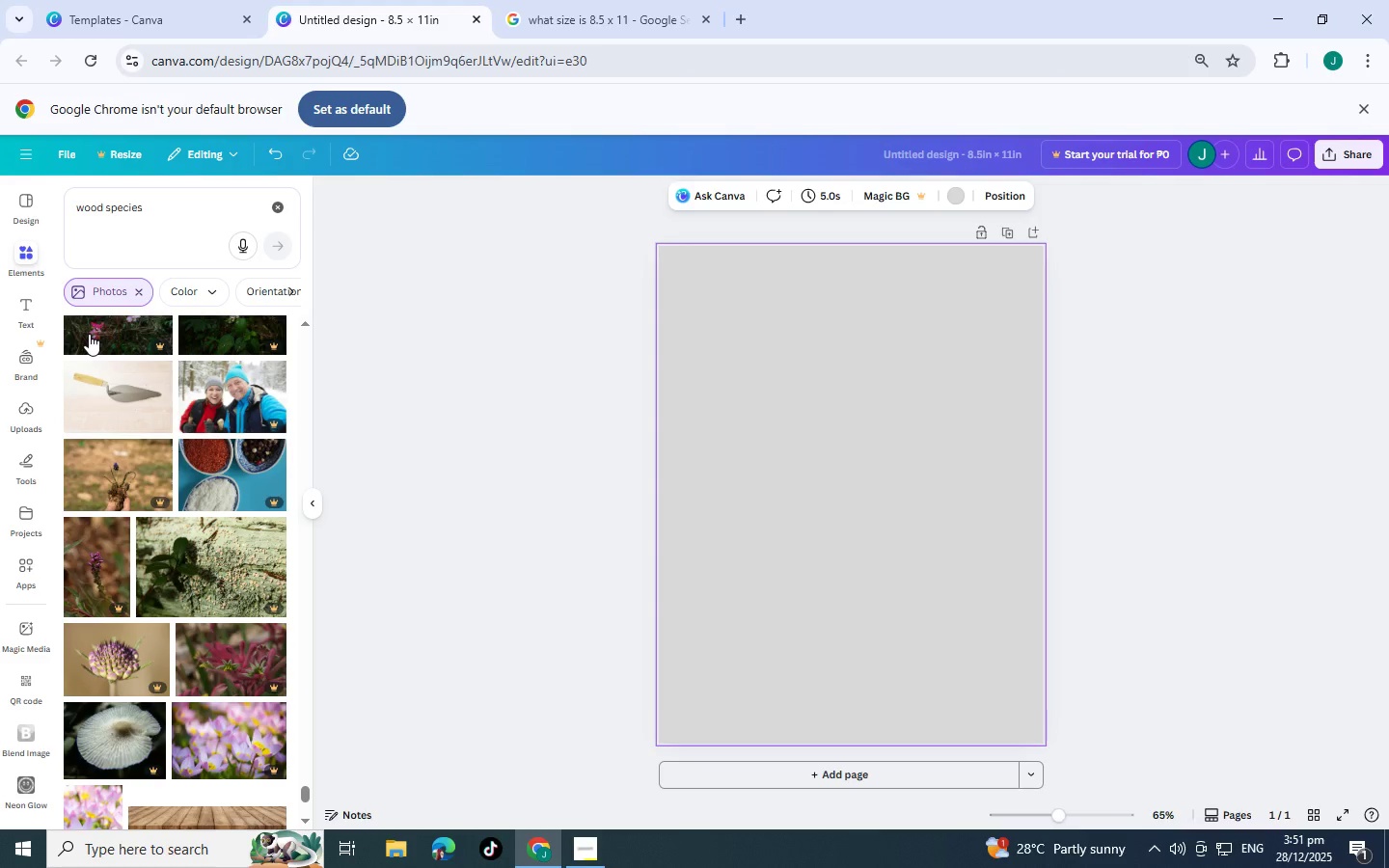 
scroll: coordinate [89, 334], scroll_direction: down, amount: 1.0
 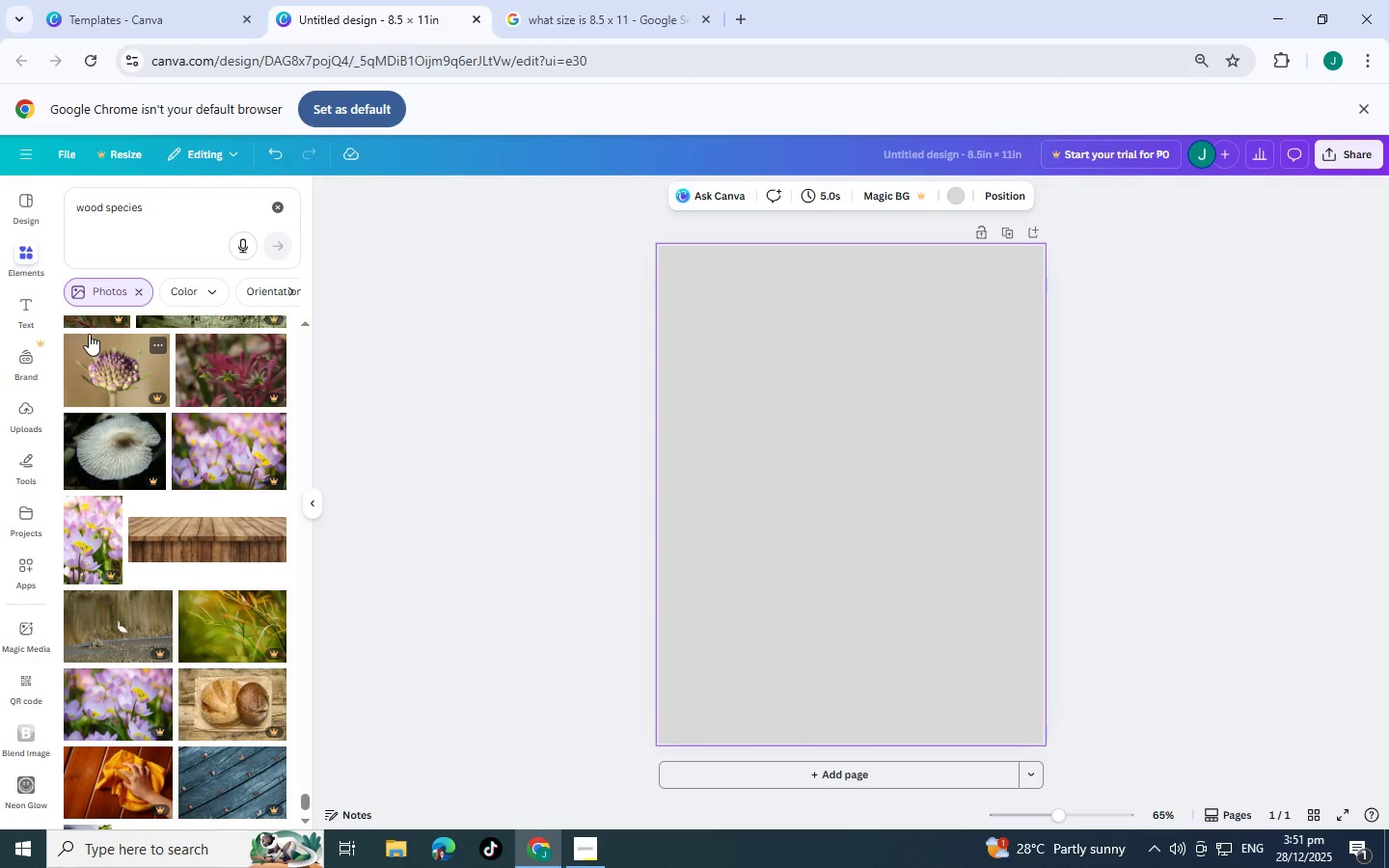 
wait(23.17)
 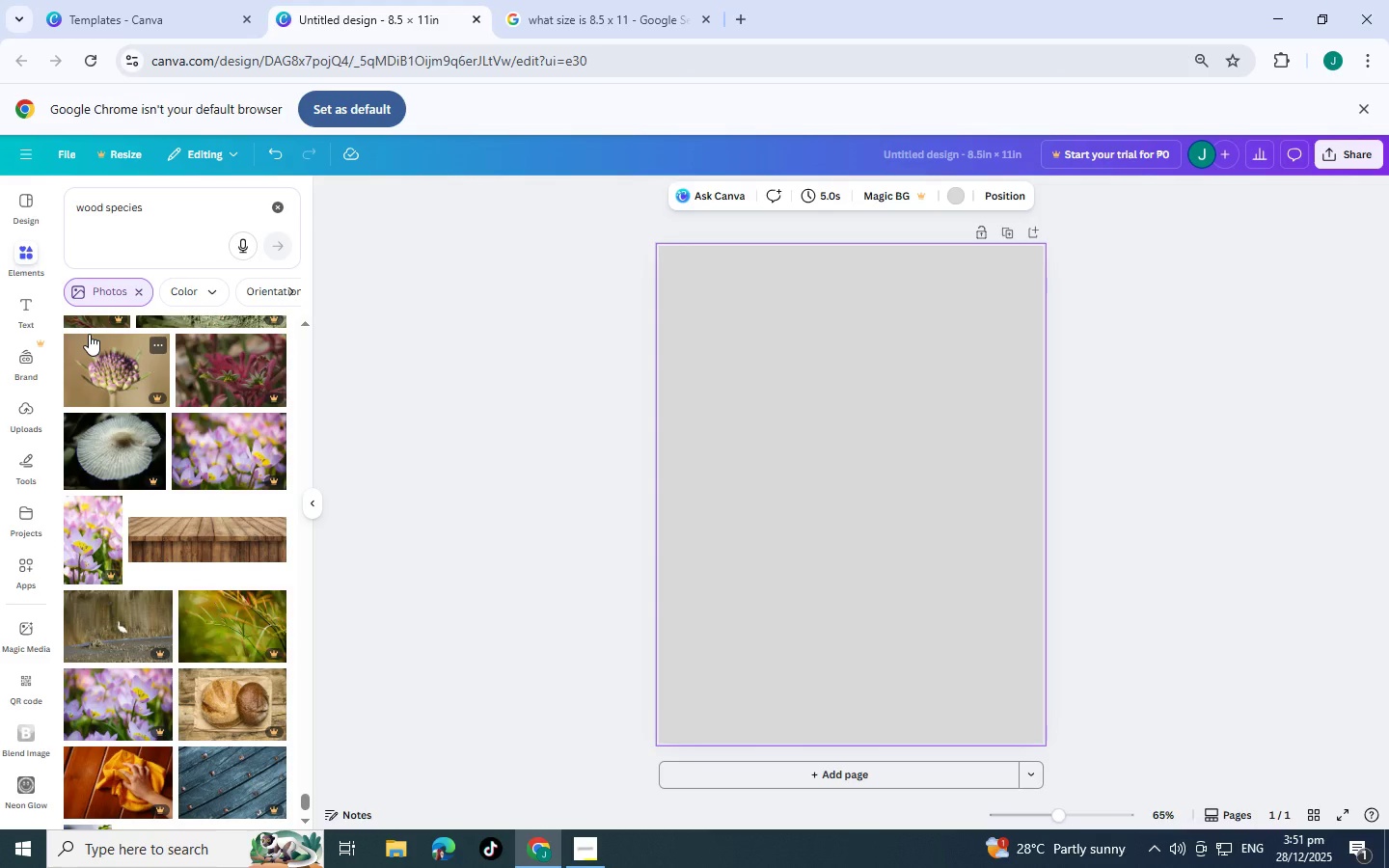 
scroll: coordinate [89, 334], scroll_direction: down, amount: 8.0
 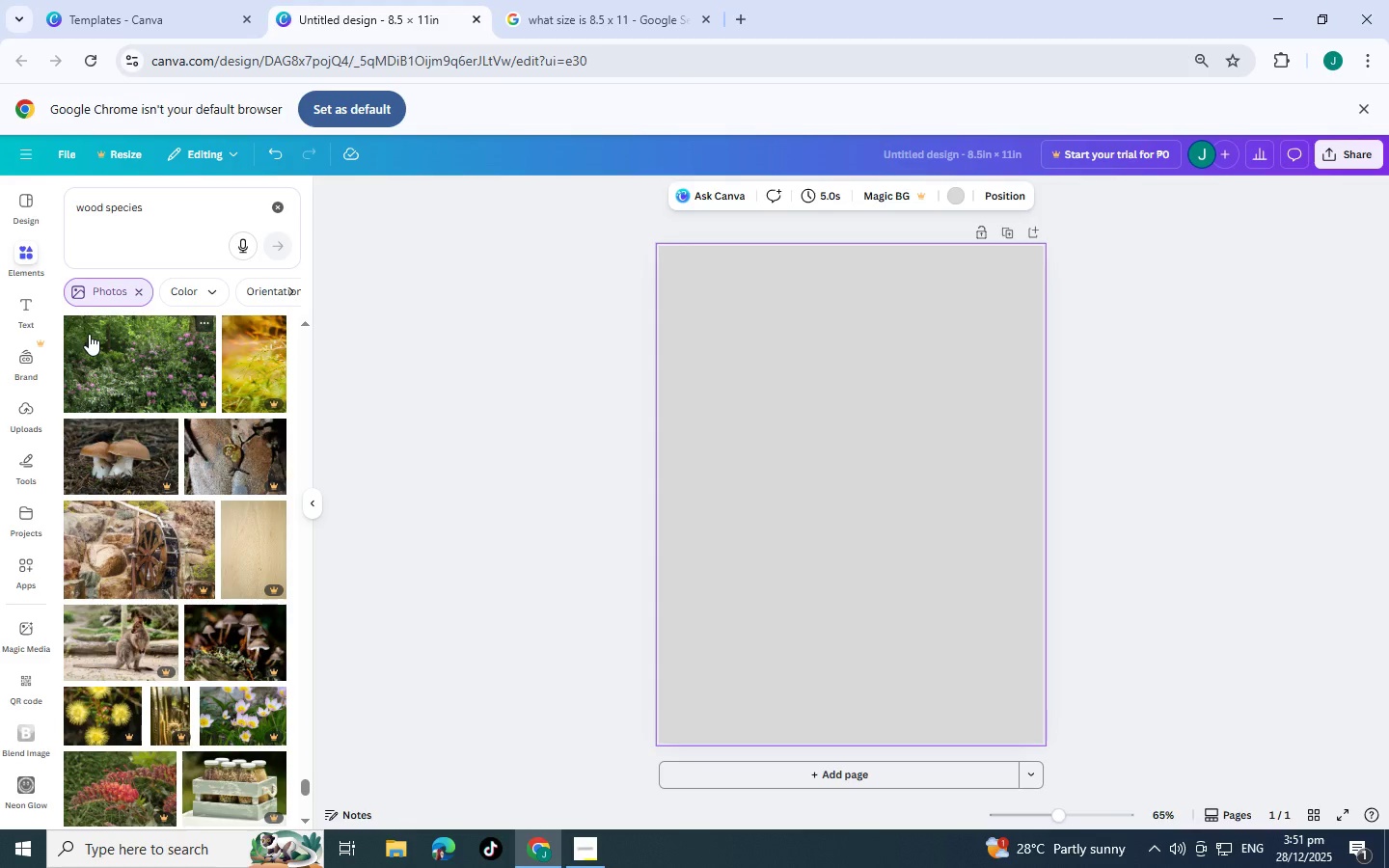 
scroll: coordinate [89, 334], scroll_direction: down, amount: 8.0
 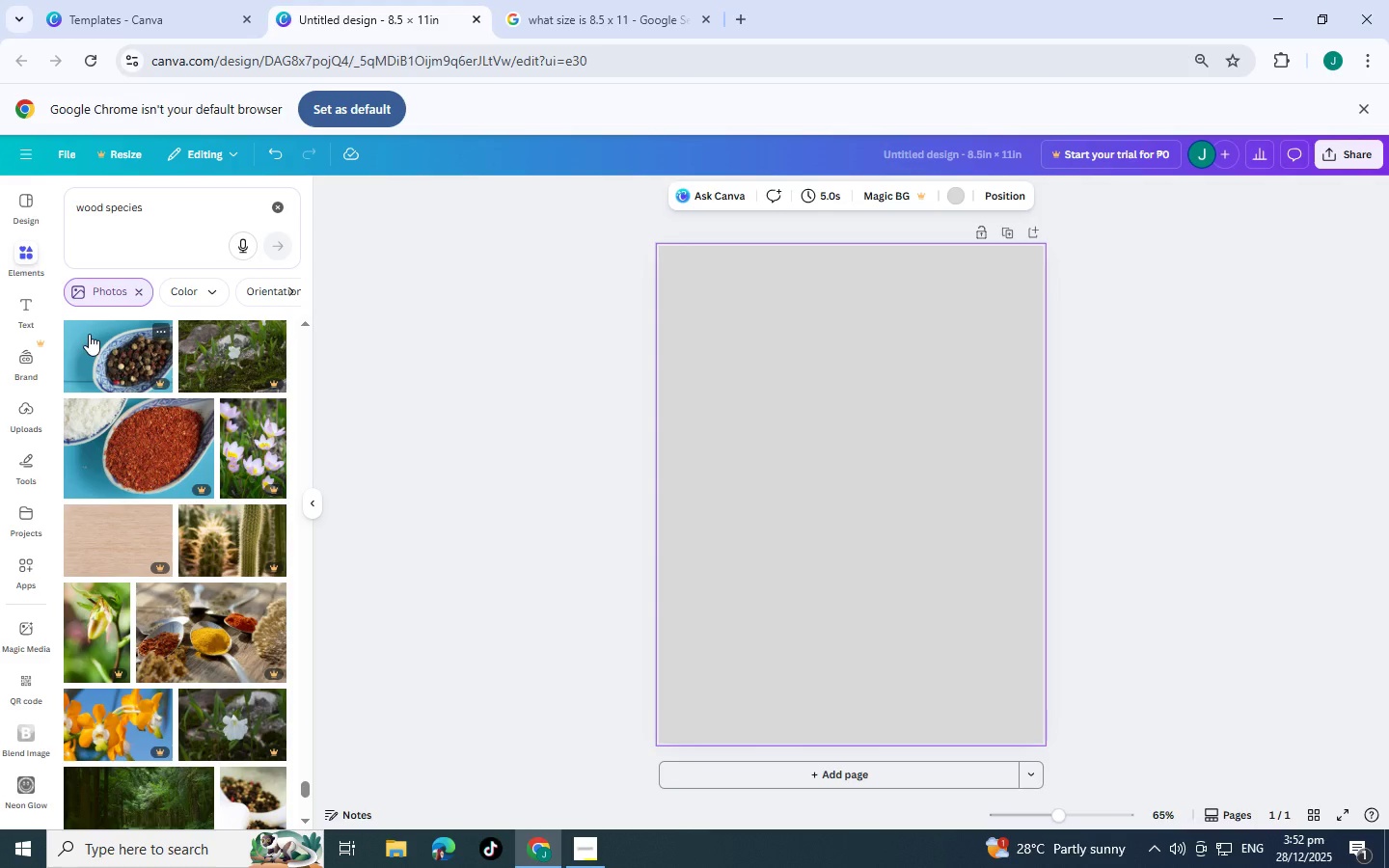 
scroll: coordinate [89, 334], scroll_direction: down, amount: 1.0
 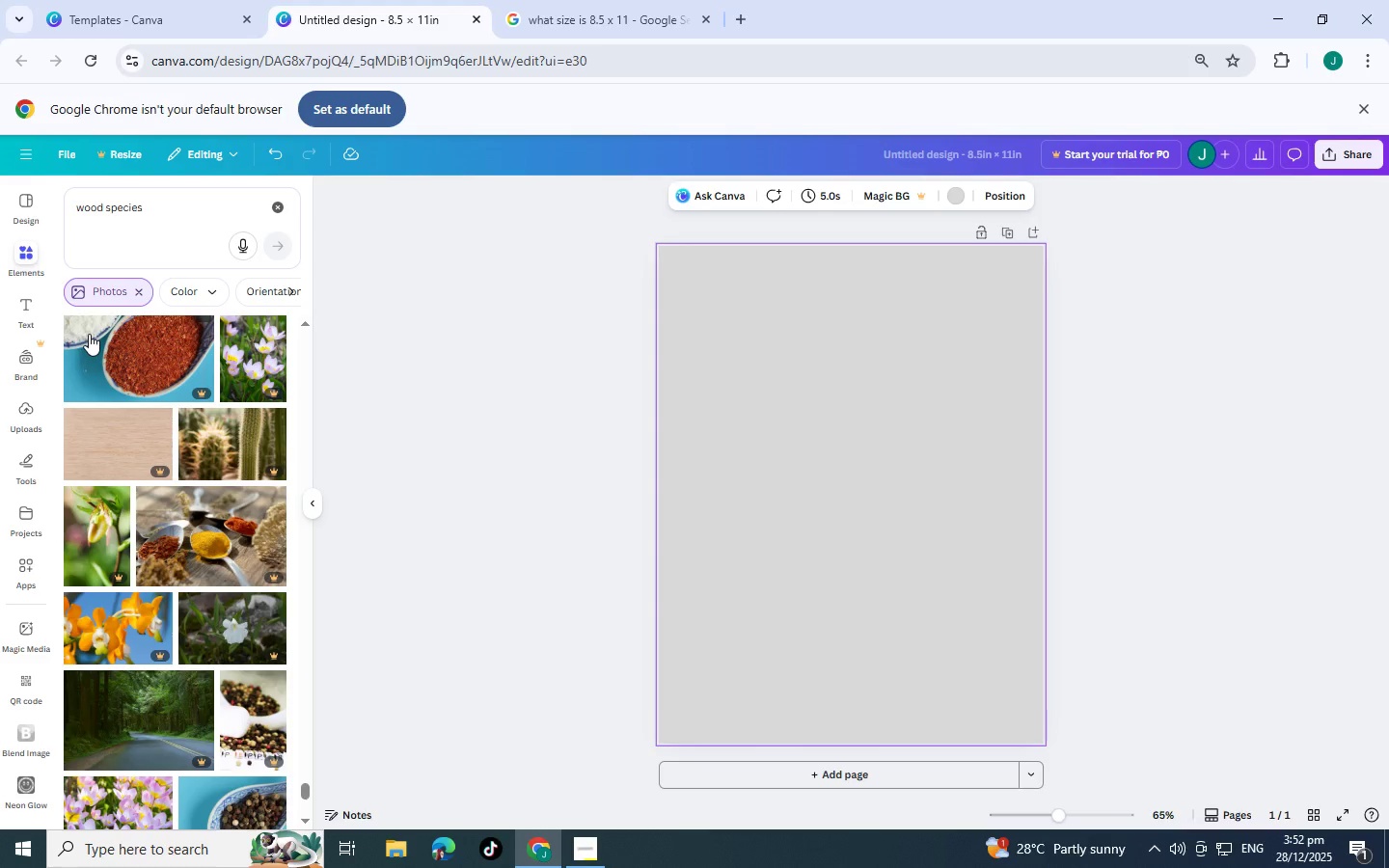 
wait(7.1)
 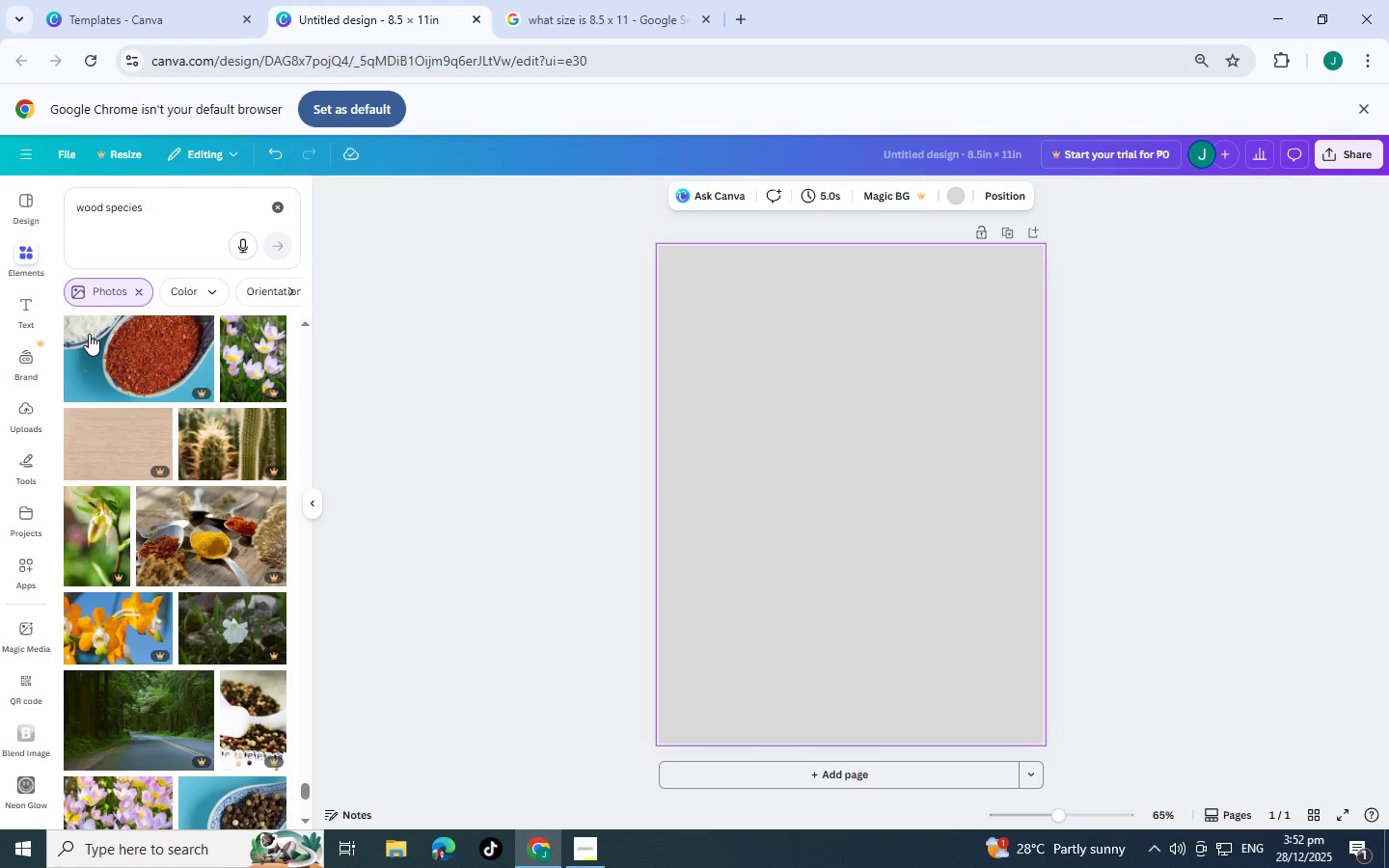 
scroll: coordinate [183, 493], scroll_direction: down, amount: 22.0
 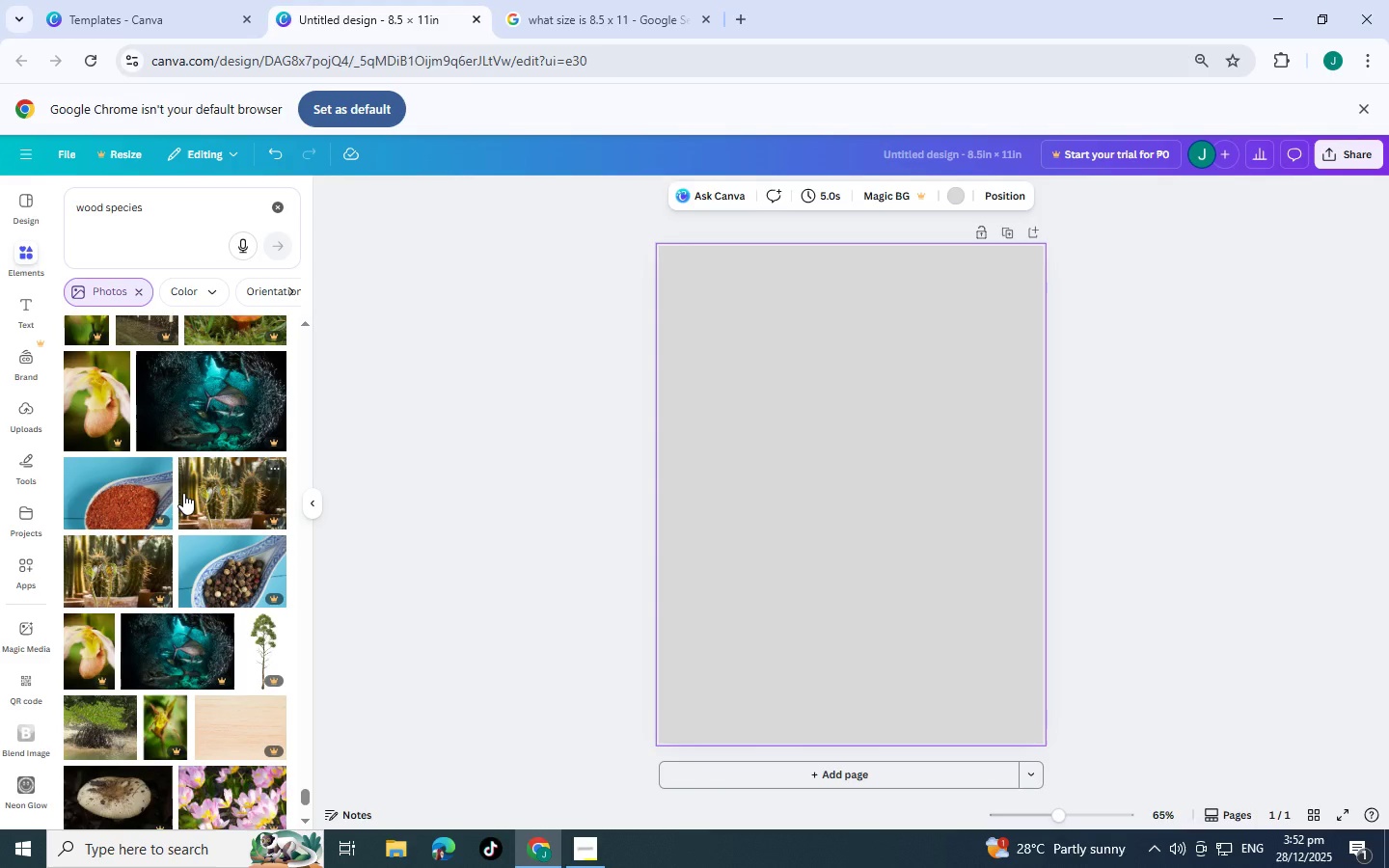 
wait(14.45)
 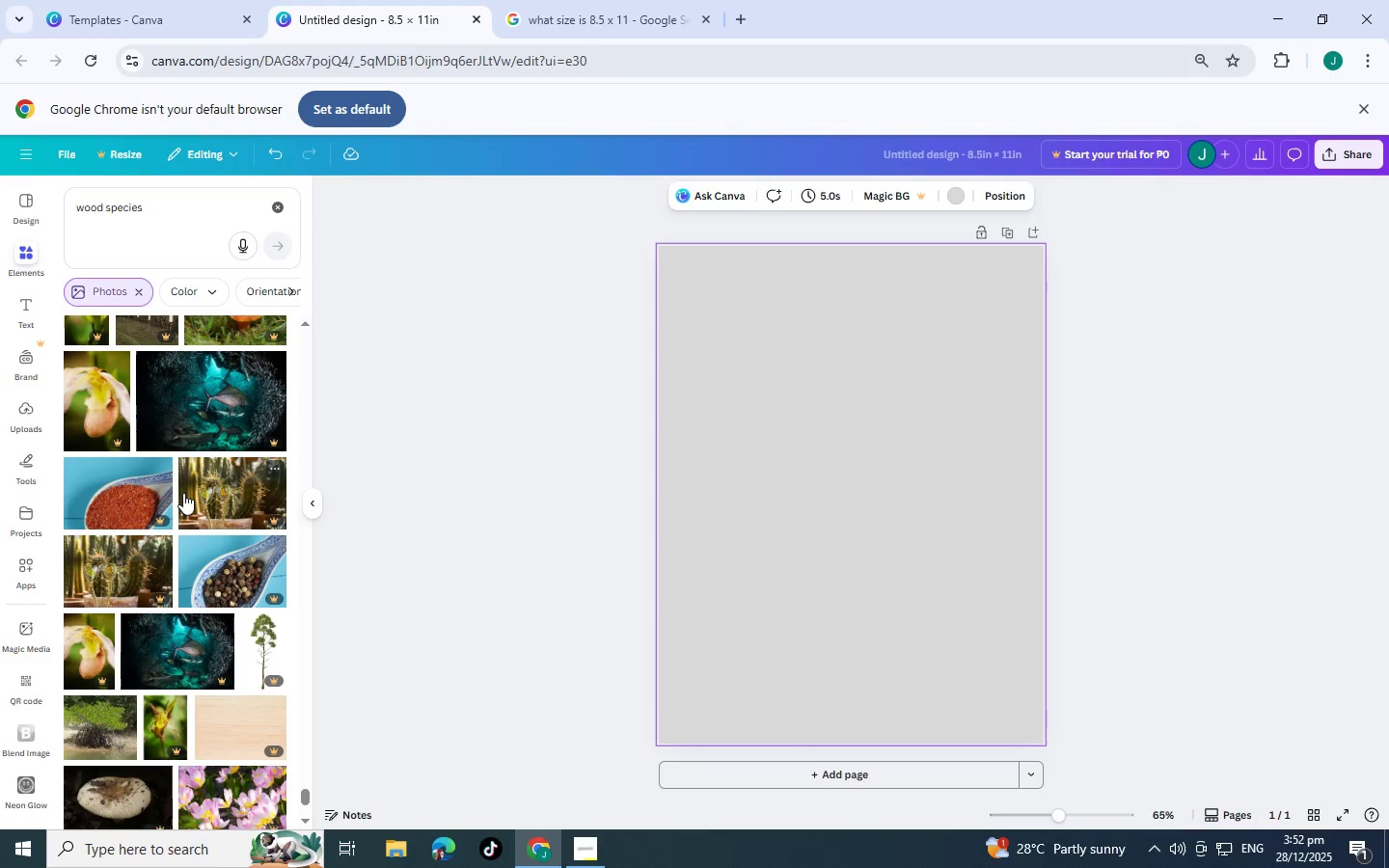 
scroll: coordinate [181, 491], scroll_direction: down, amount: 6.0
 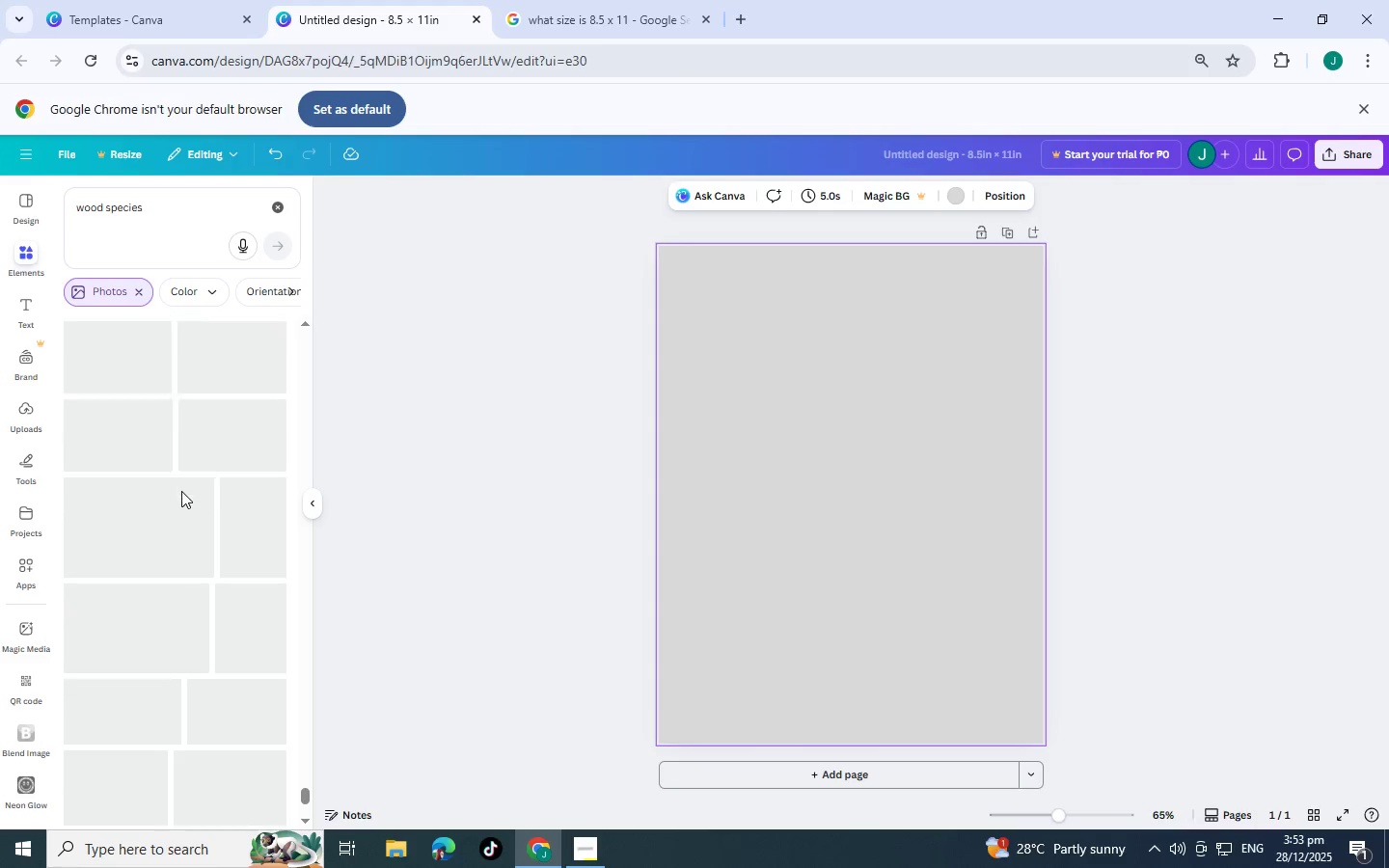 
scroll: coordinate [181, 491], scroll_direction: down, amount: 2.0
 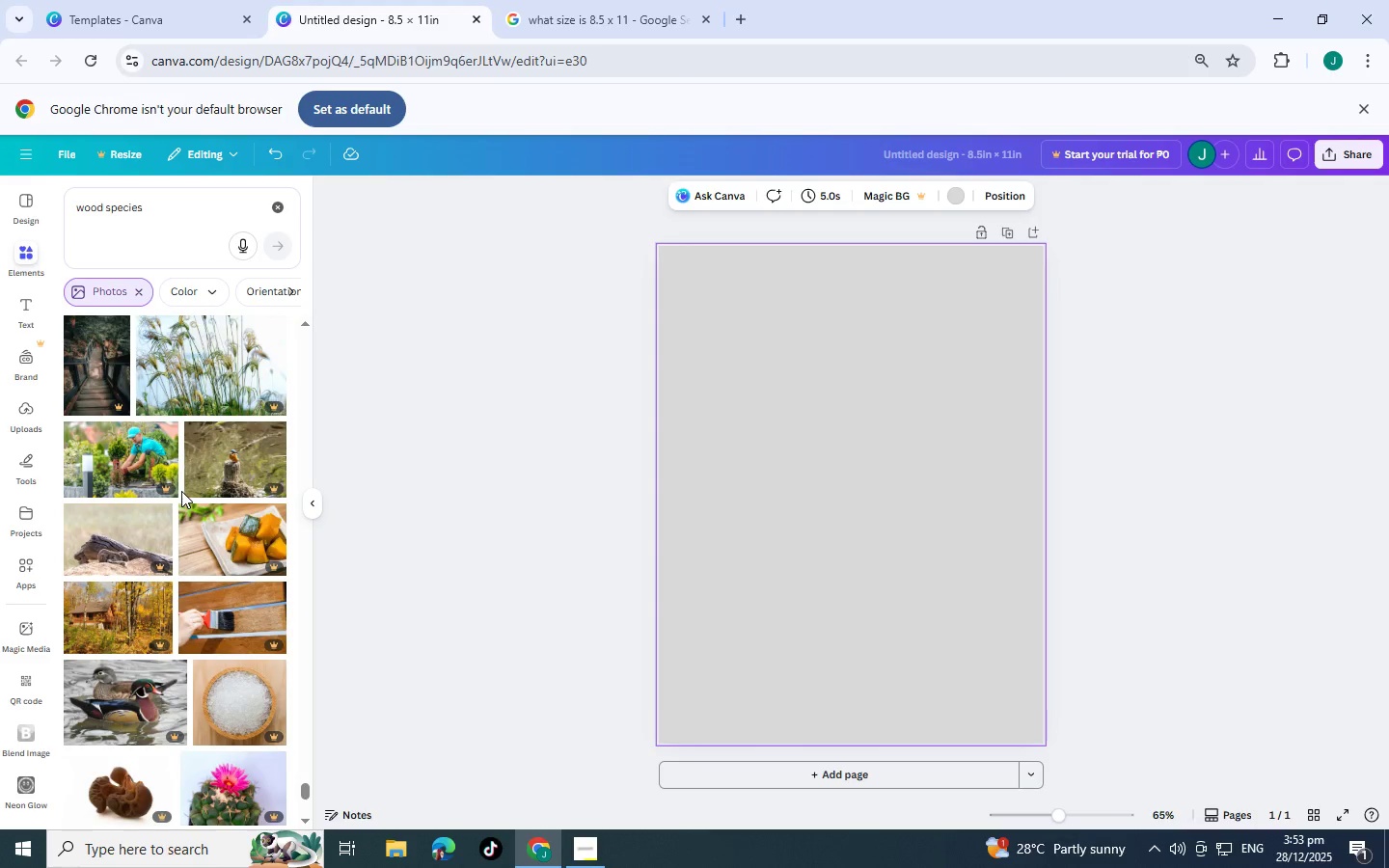 
wait(5.92)
 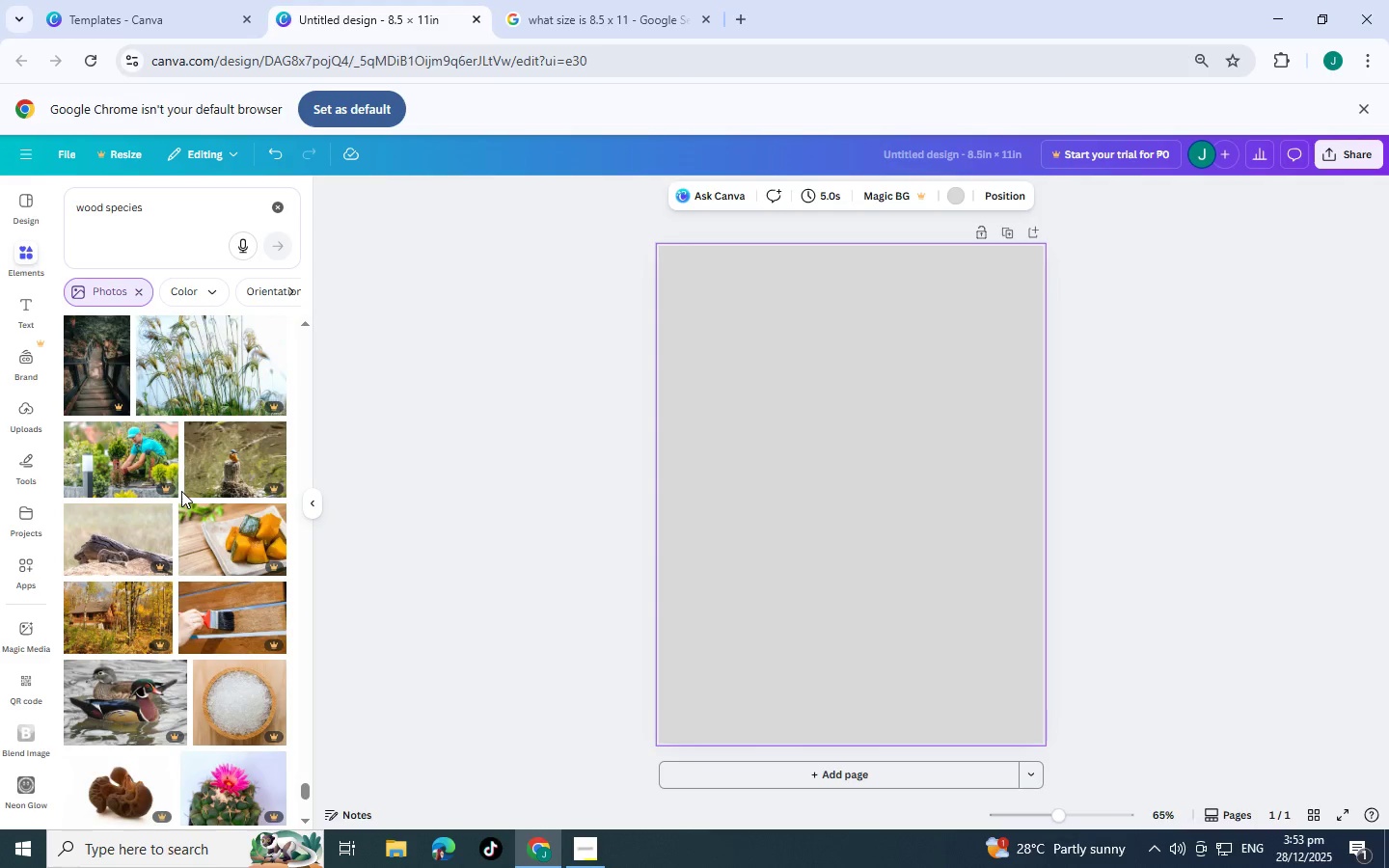 
scroll: coordinate [181, 491], scroll_direction: down, amount: 3.0
 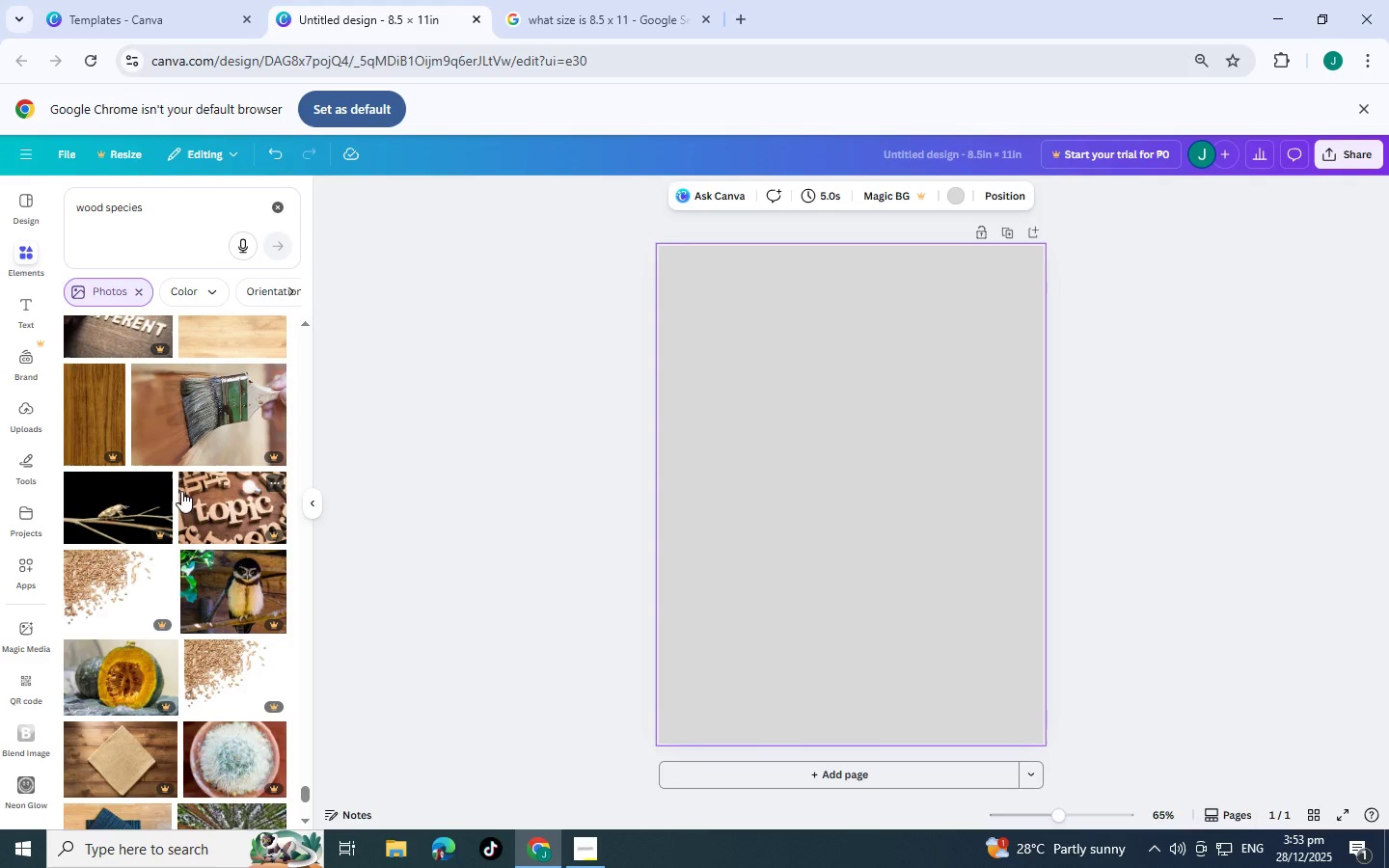 
wait(6.14)
 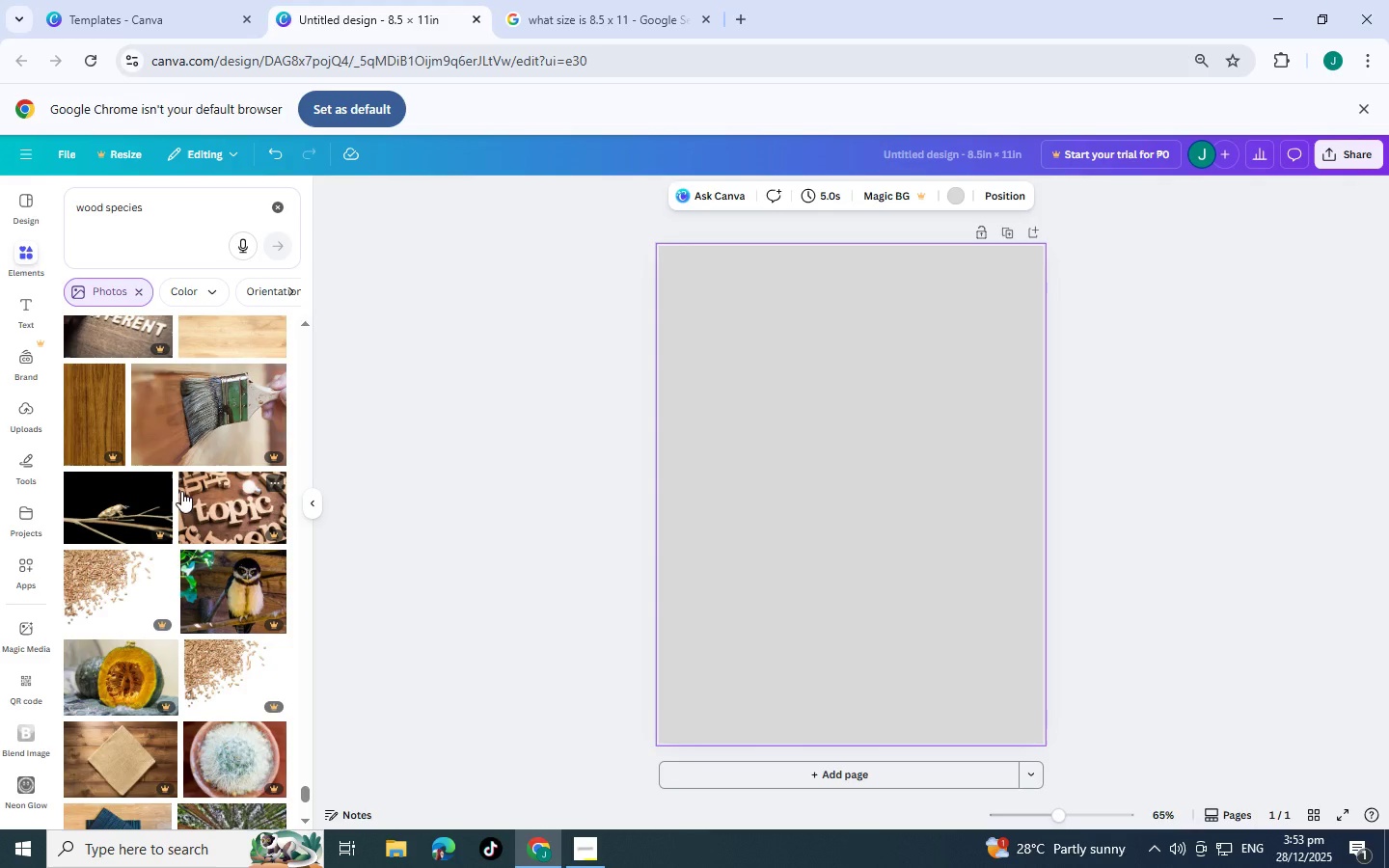 
scroll: coordinate [181, 491], scroll_direction: down, amount: 5.0
 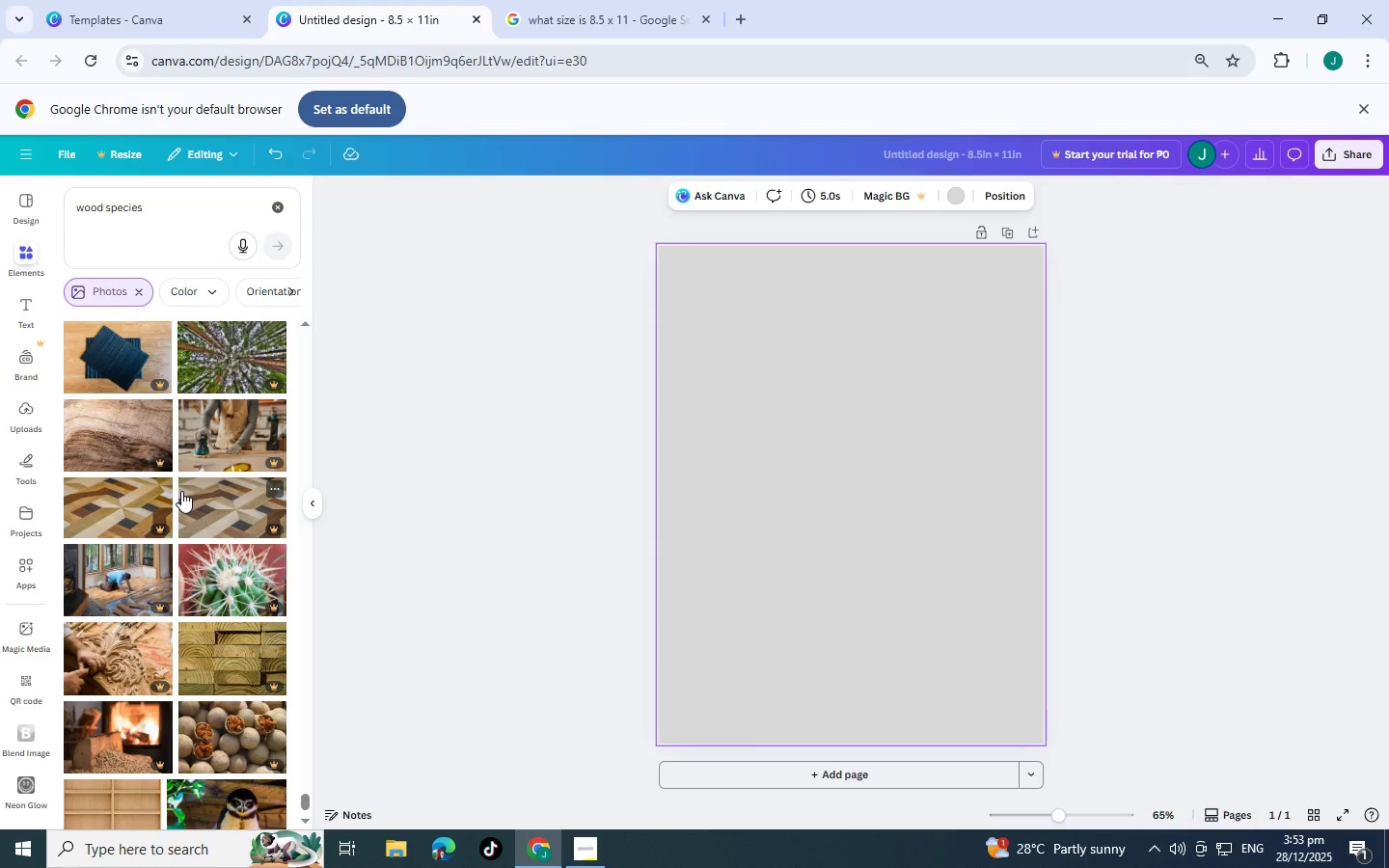 
scroll: coordinate [181, 491], scroll_direction: down, amount: 5.0
 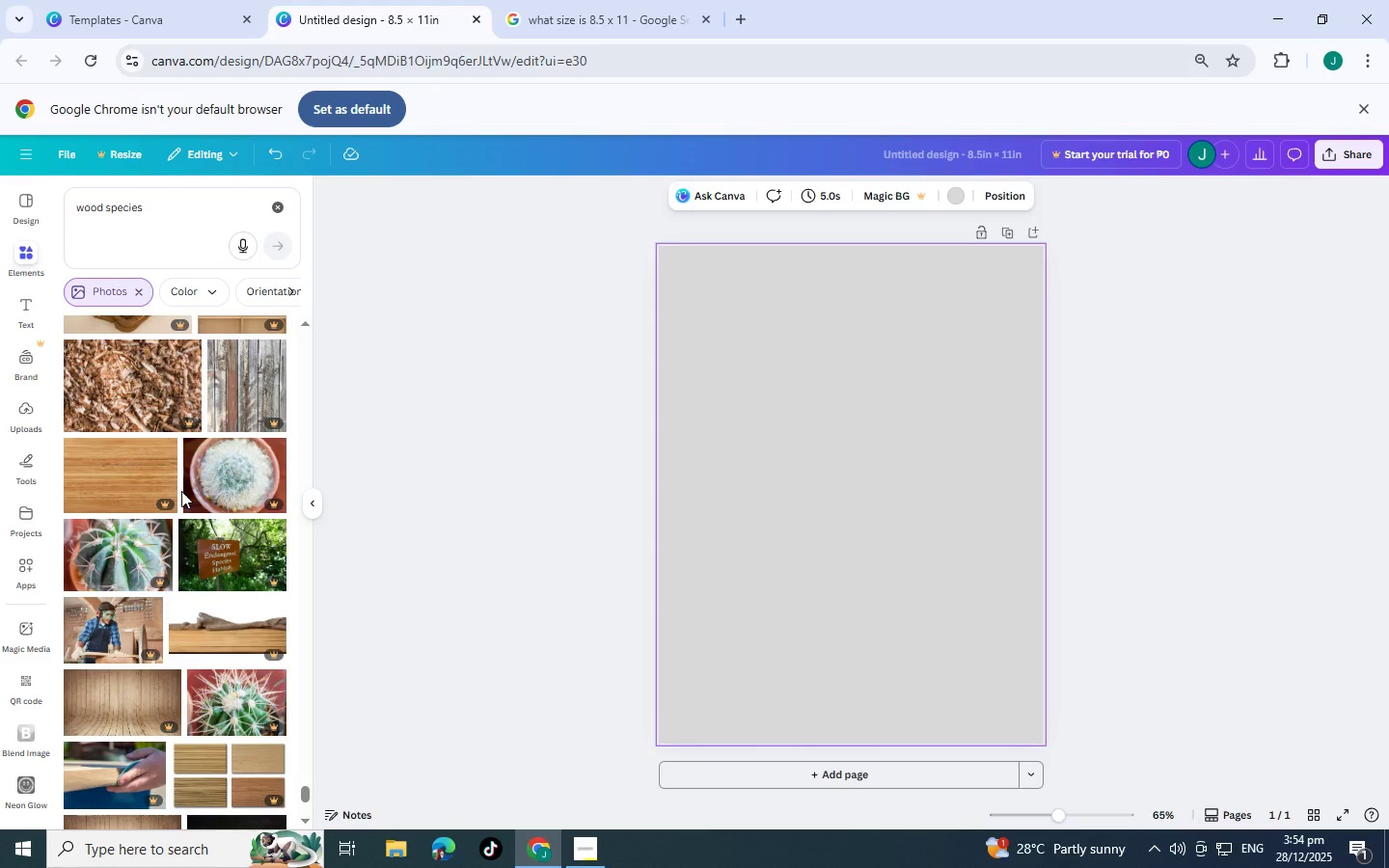 
wait(5.23)
 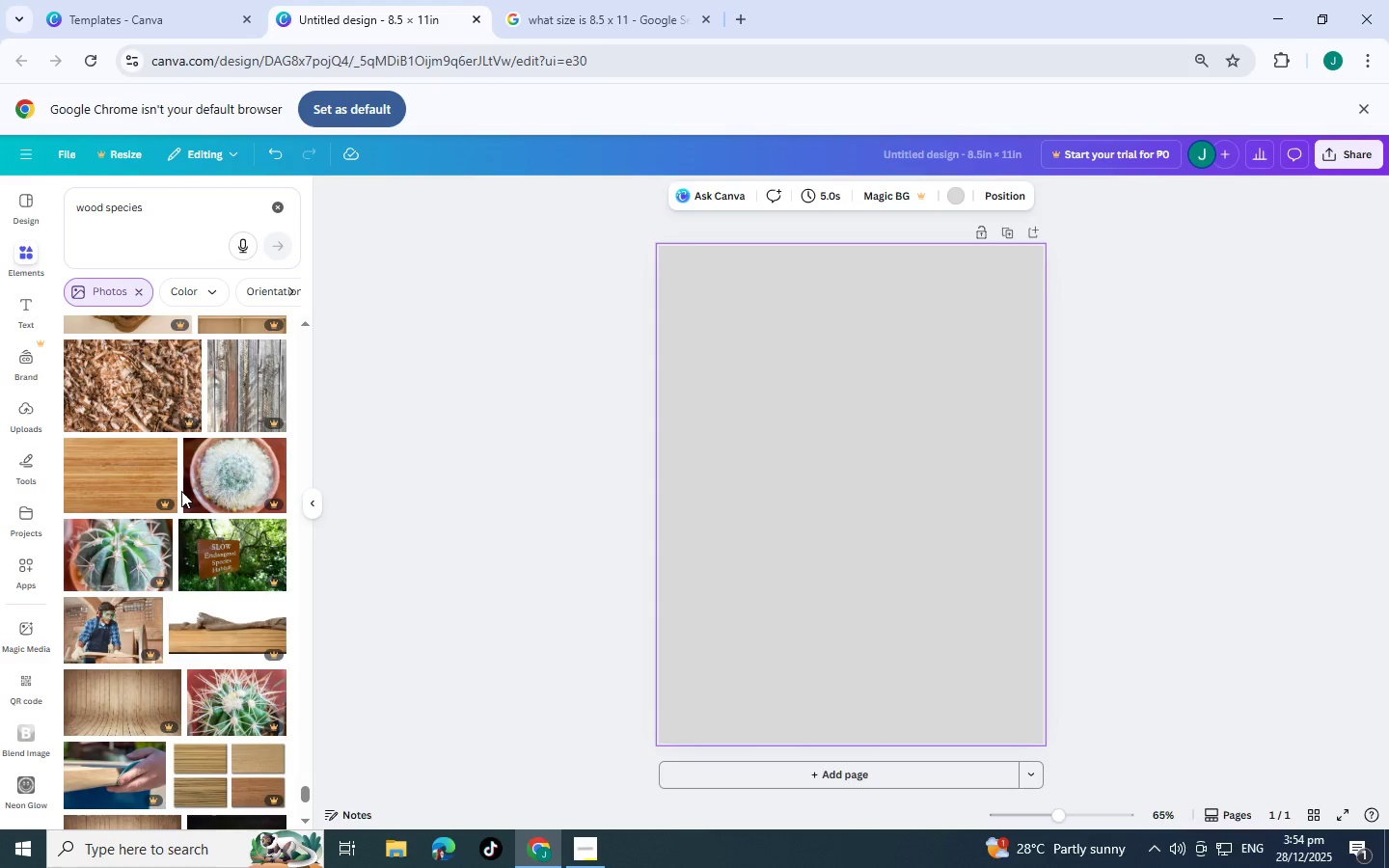 
scroll: coordinate [182, 474], scroll_direction: down, amount: 12.0
 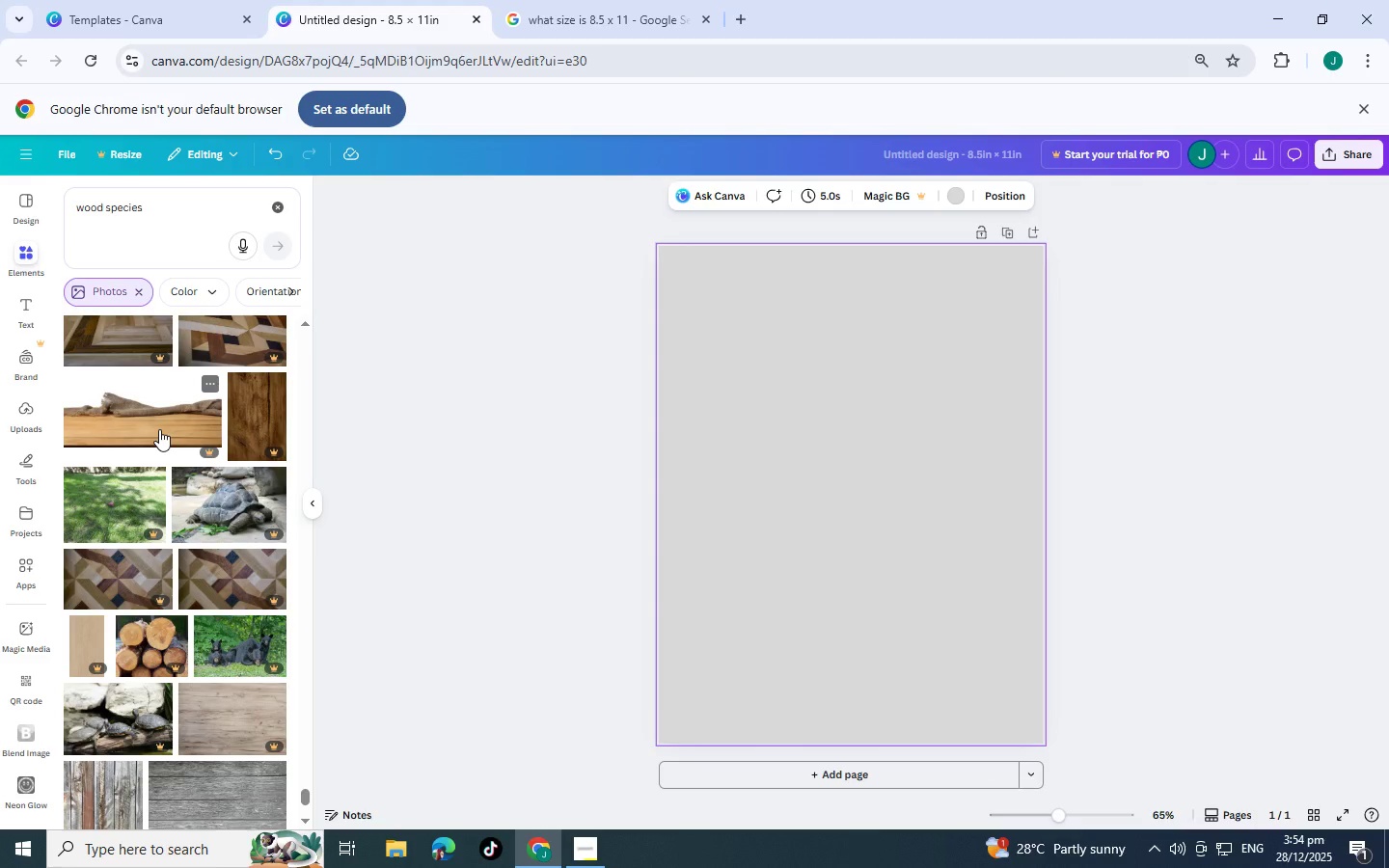 
scroll: coordinate [159, 429], scroll_direction: down, amount: 1.0
 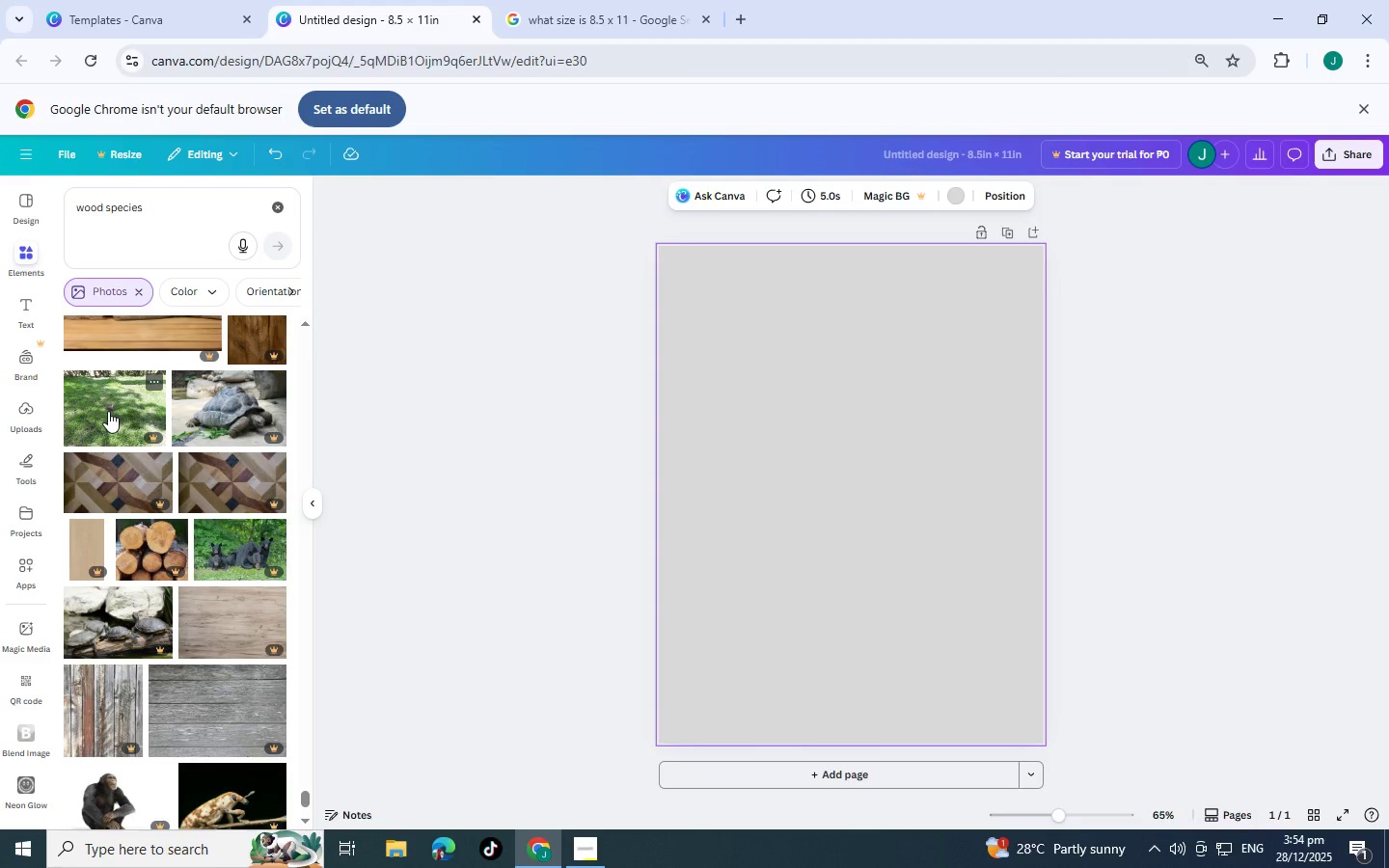 
wait(17.17)
 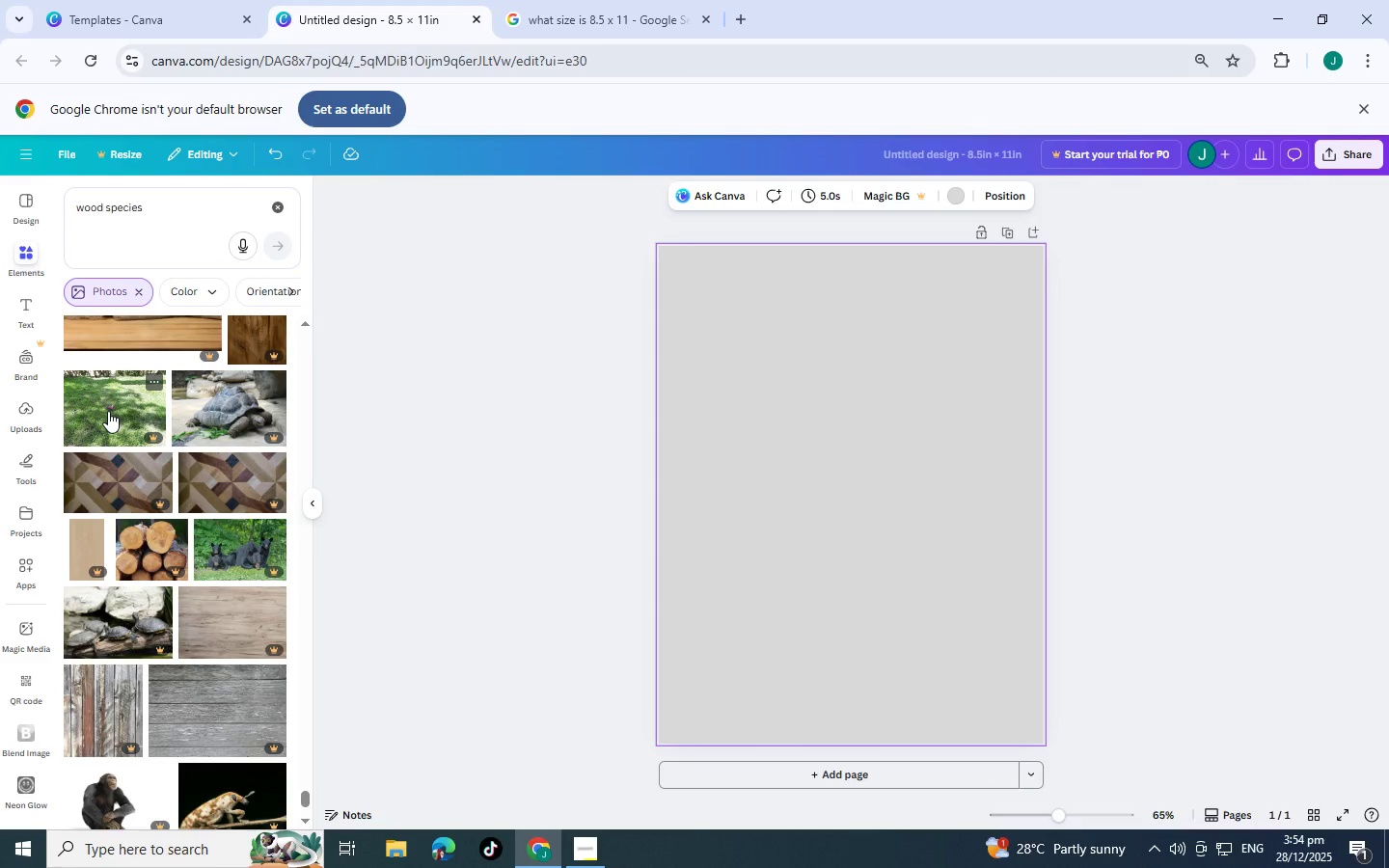 
scroll: coordinate [108, 411], scroll_direction: down, amount: 2.0
 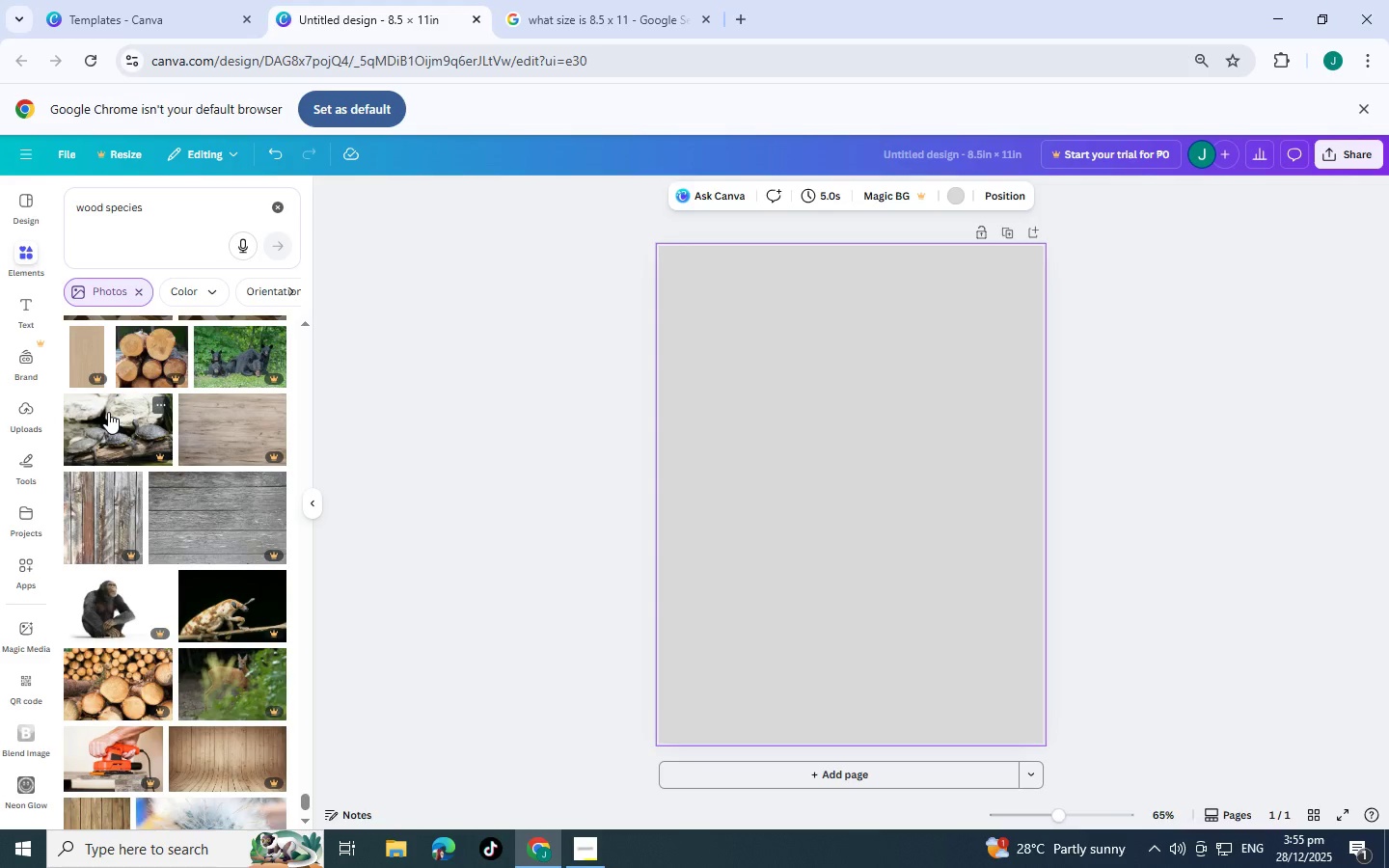 
wait(29.44)
 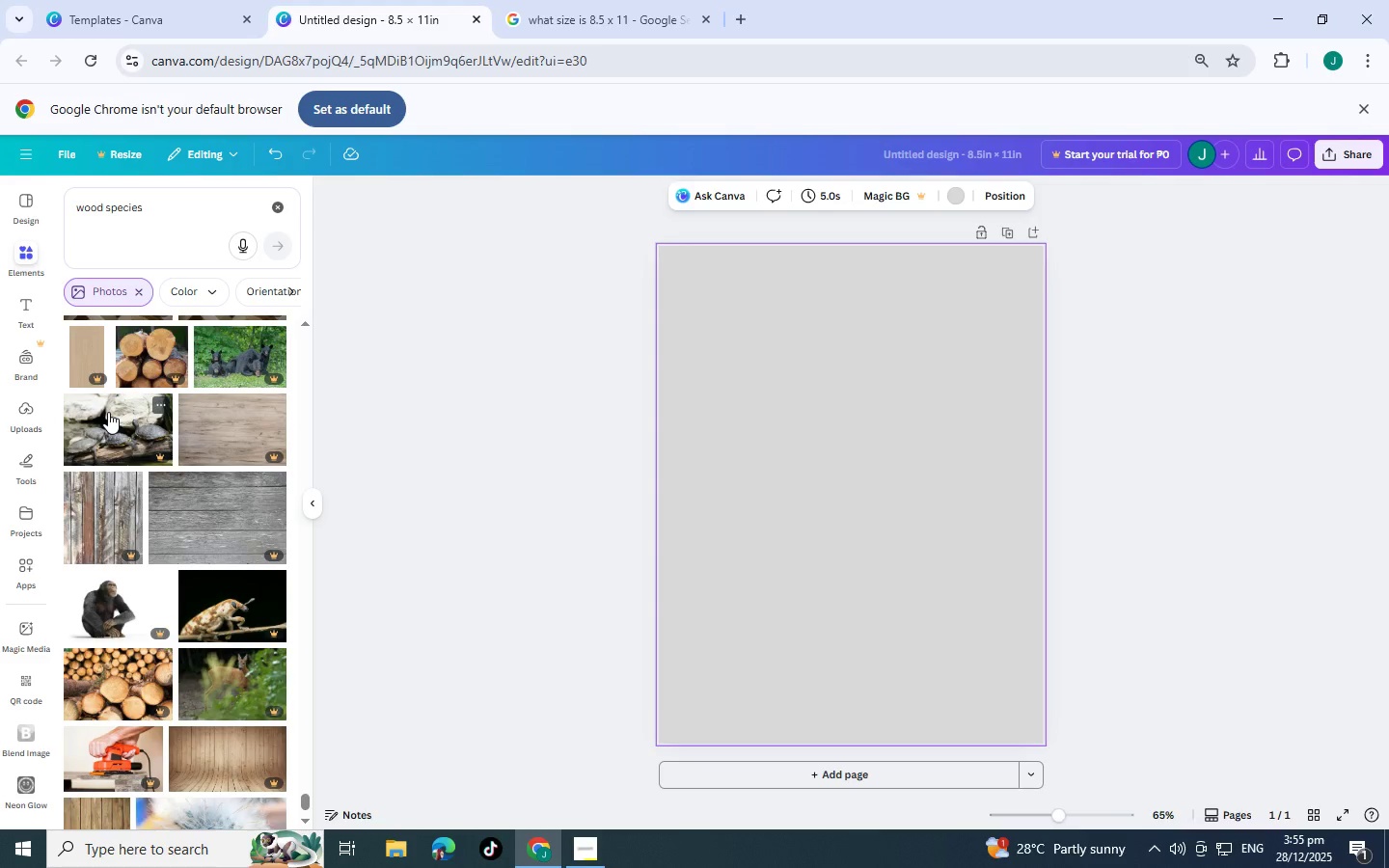 
scroll: coordinate [166, 570], scroll_direction: down, amount: 23.0
 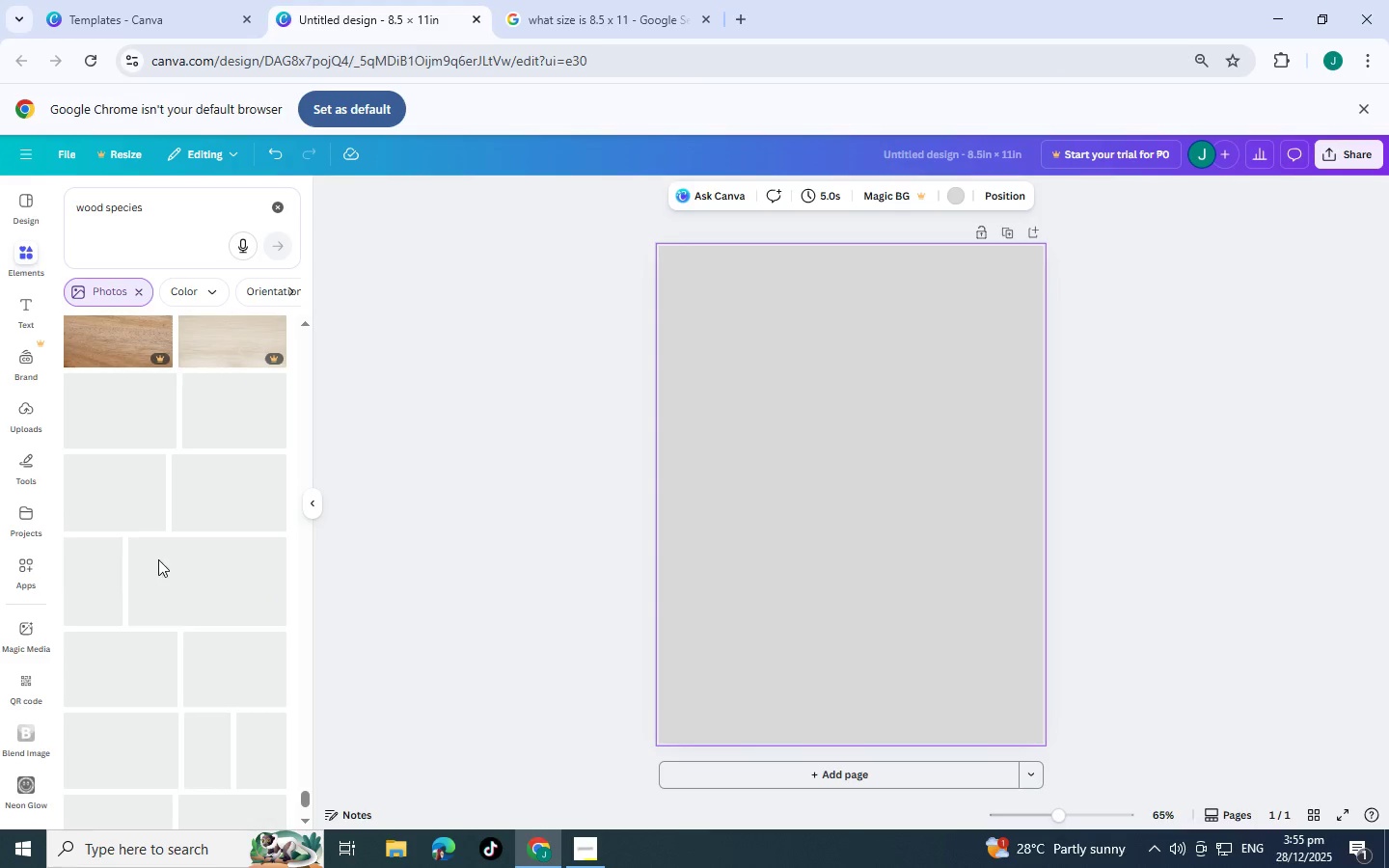 
scroll: coordinate [158, 556], scroll_direction: down, amount: 5.0
 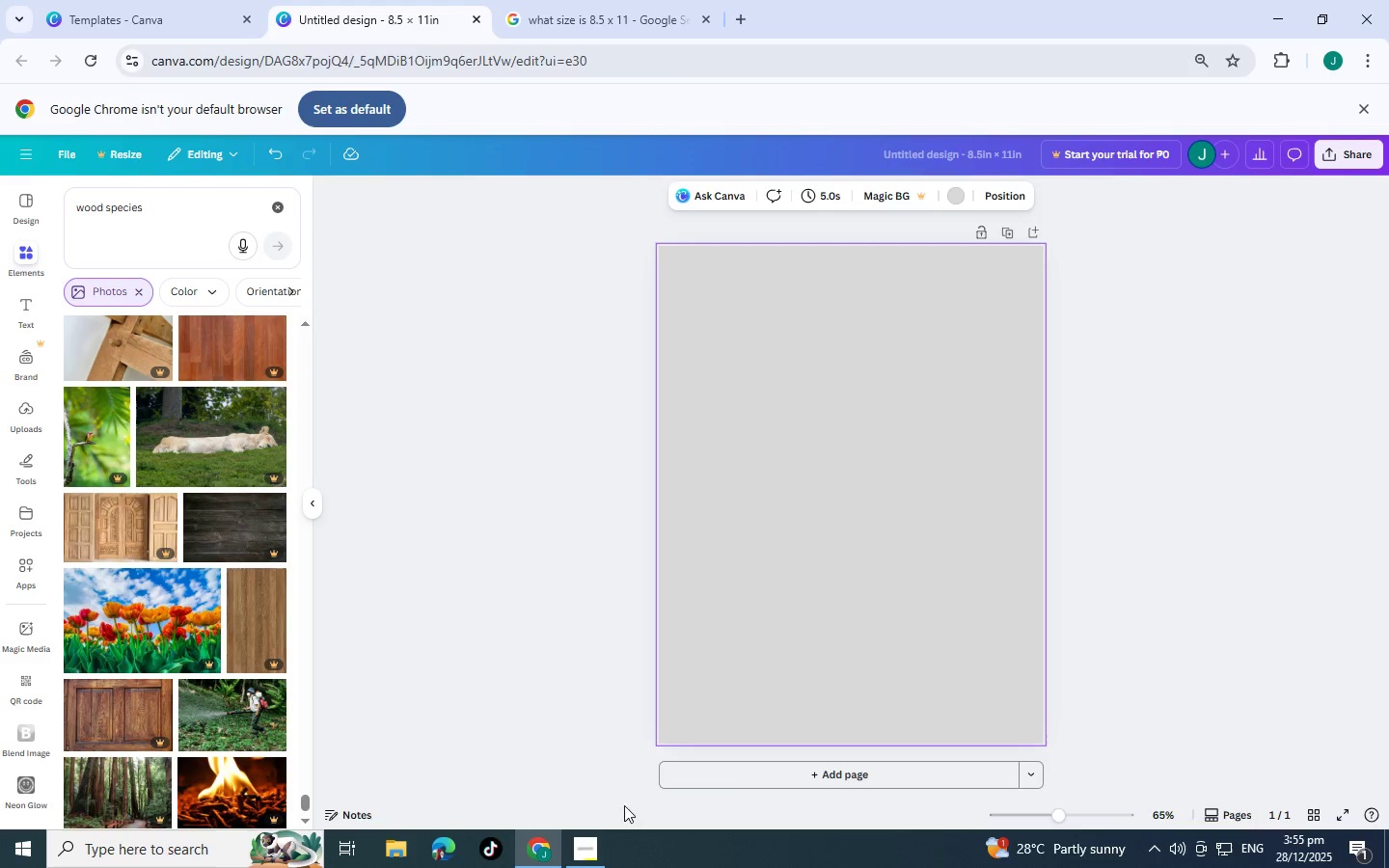 
left_click([583, 848])